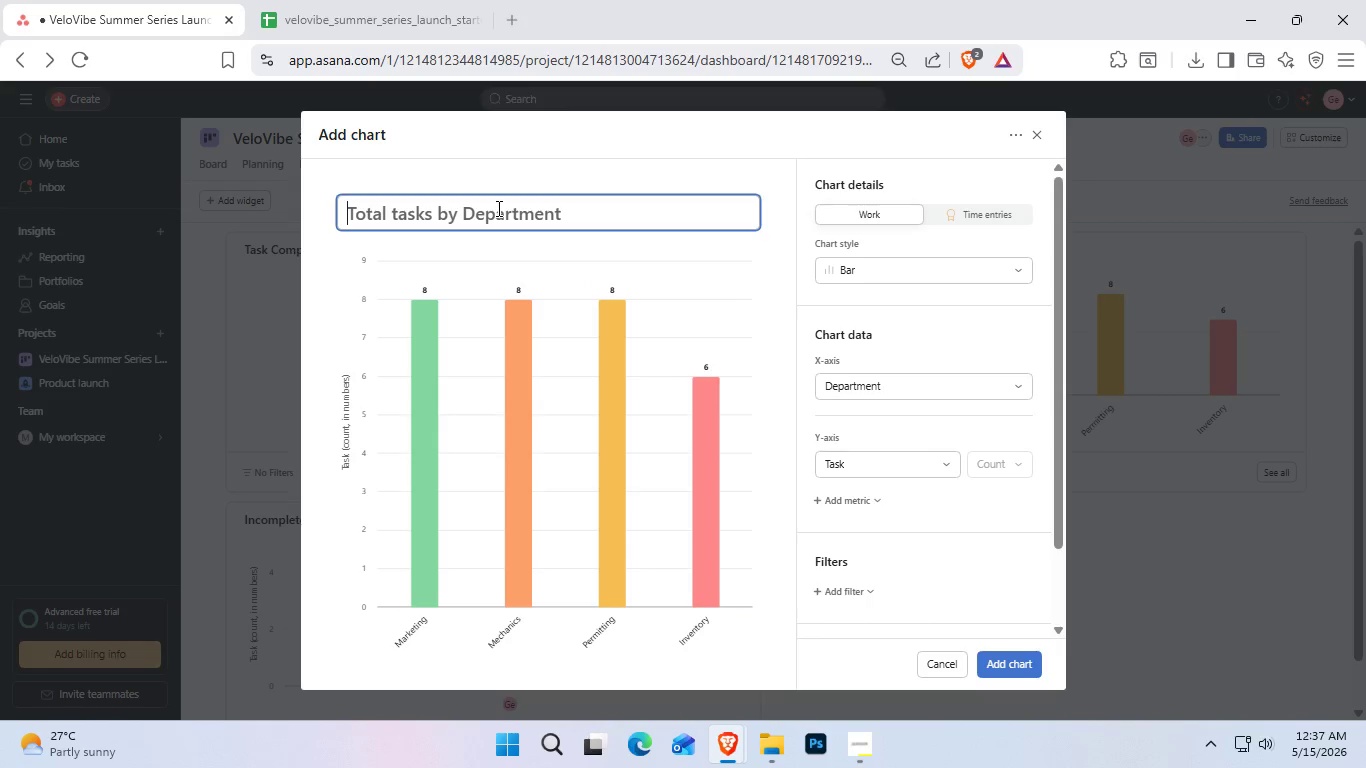 
type(Estimated Effort)
 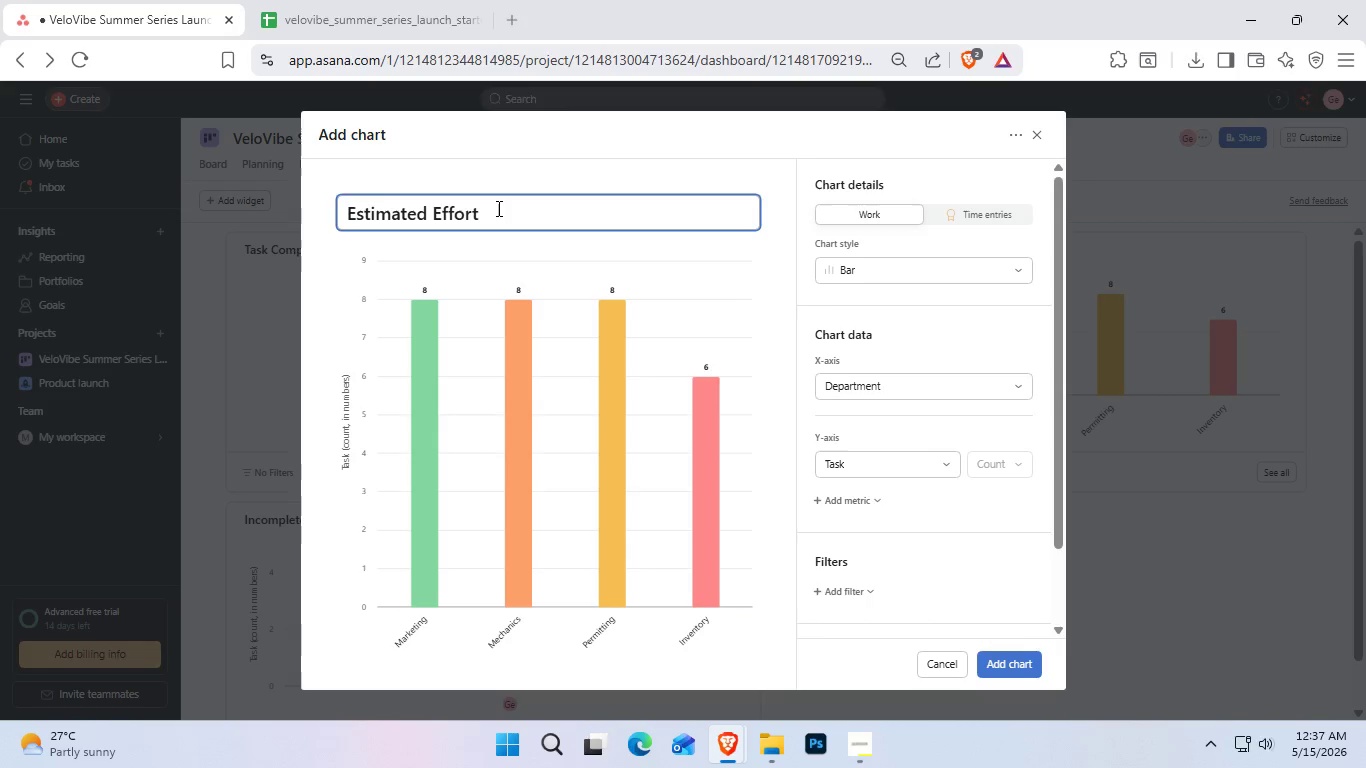 
wait(7.76)
 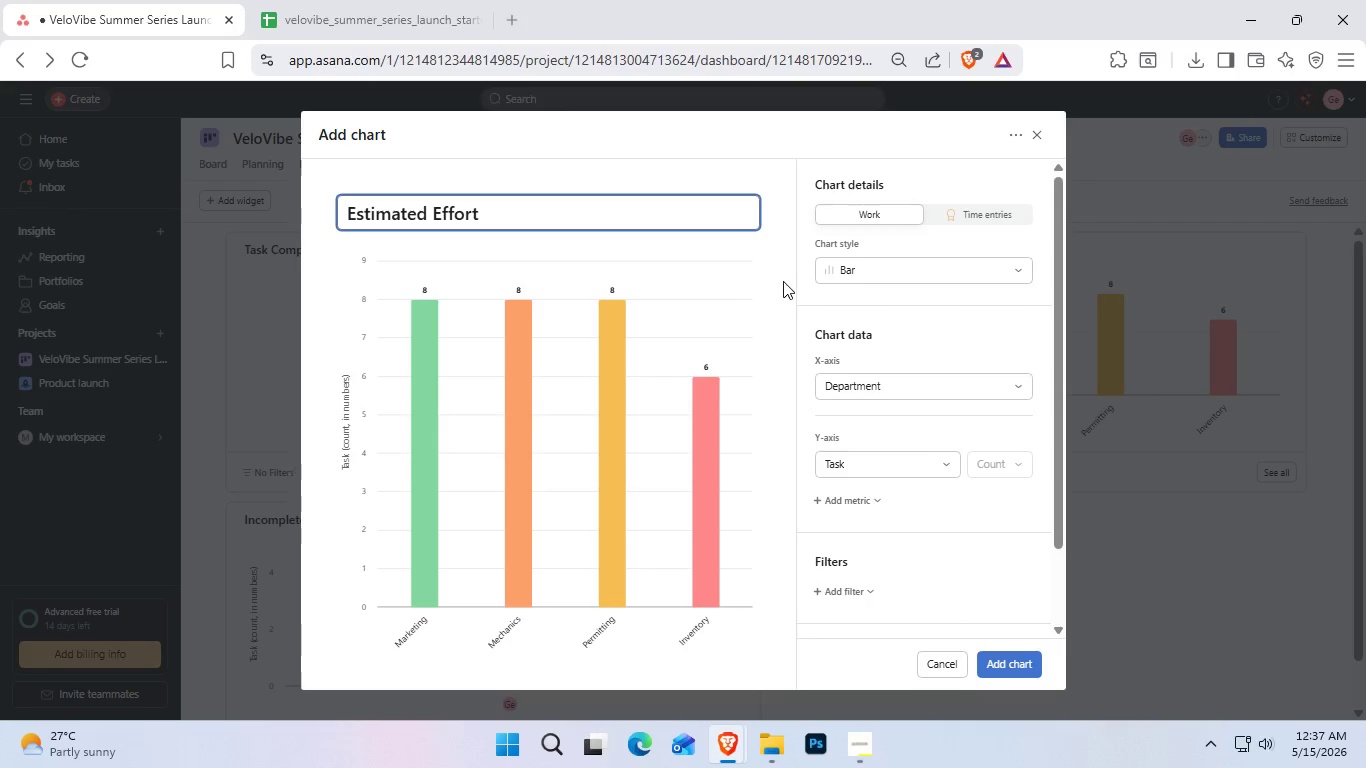 
scroll: coordinate [1010, 307], scroll_direction: down, amount: 1.0
 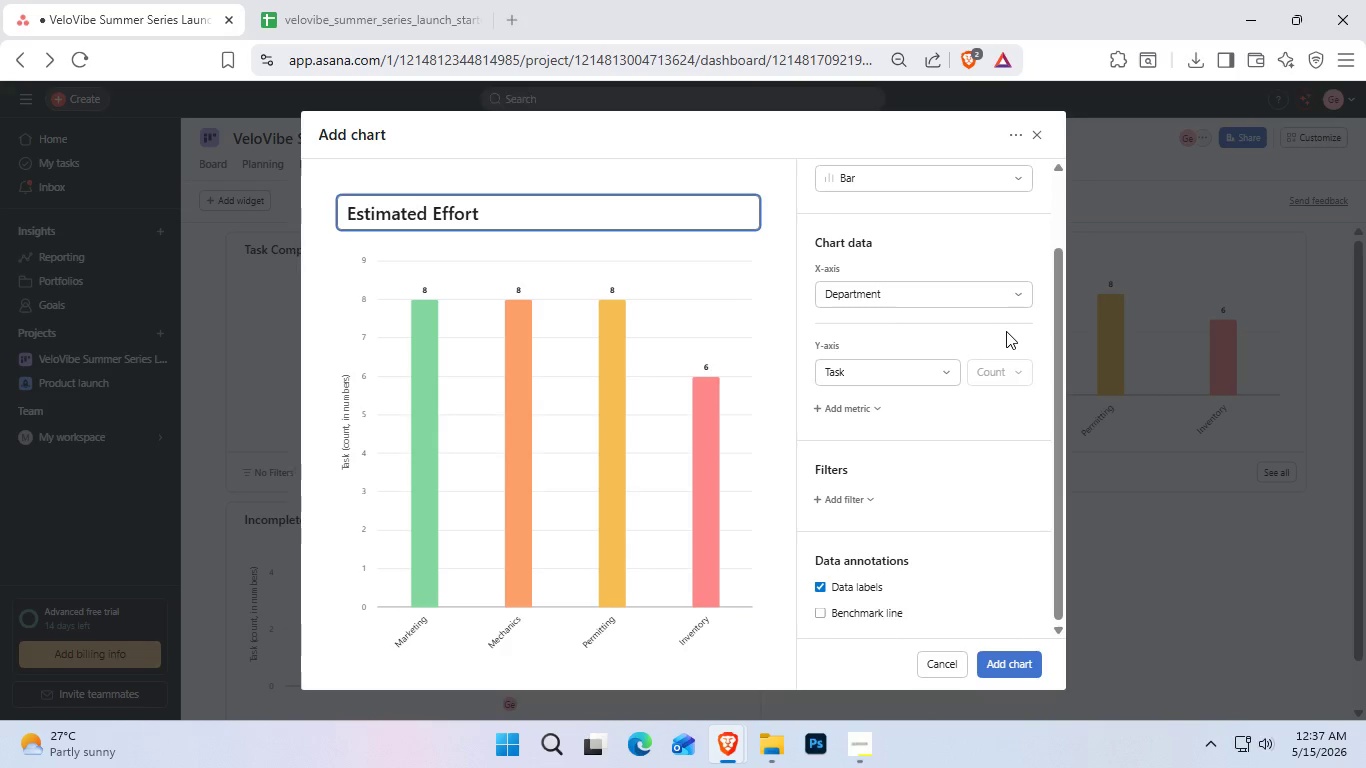 
scroll: coordinate [1006, 331], scroll_direction: none, amount: 0.0
 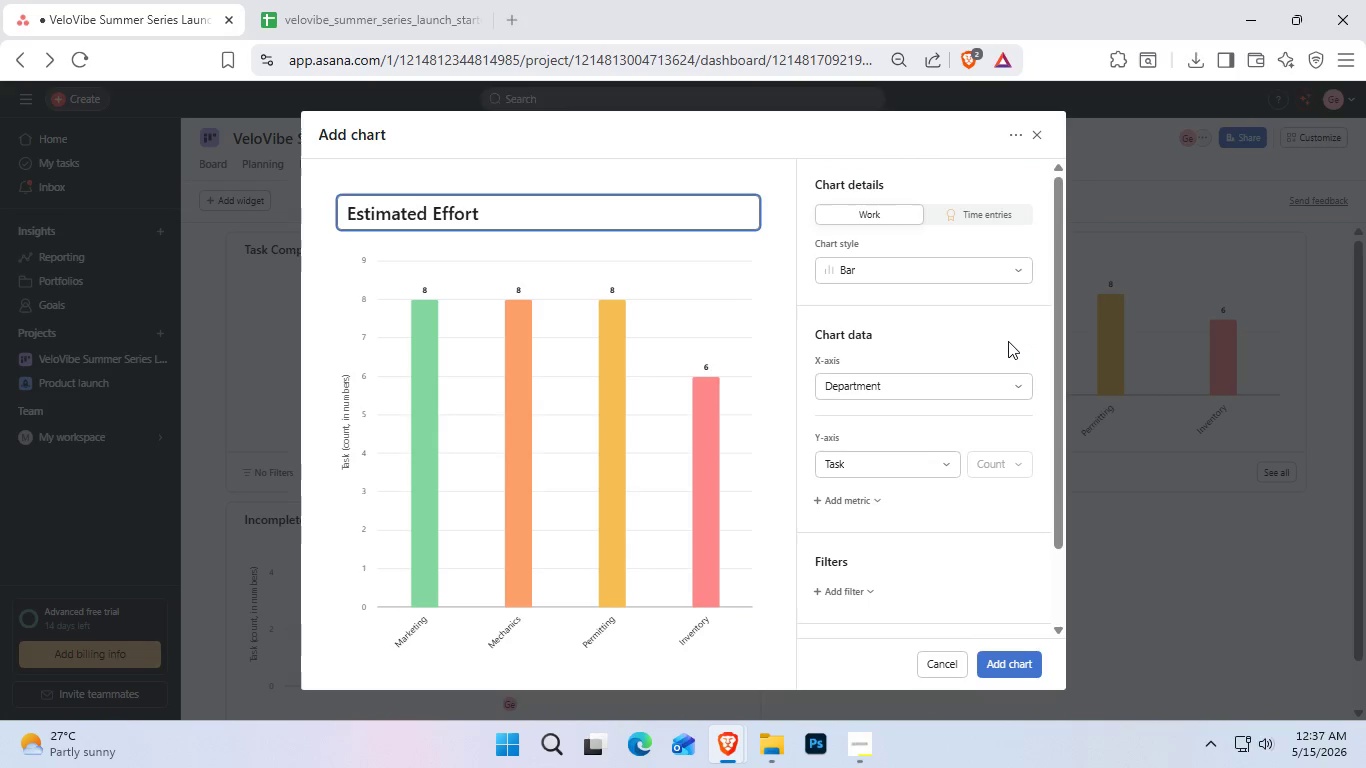 
left_click([937, 232])
 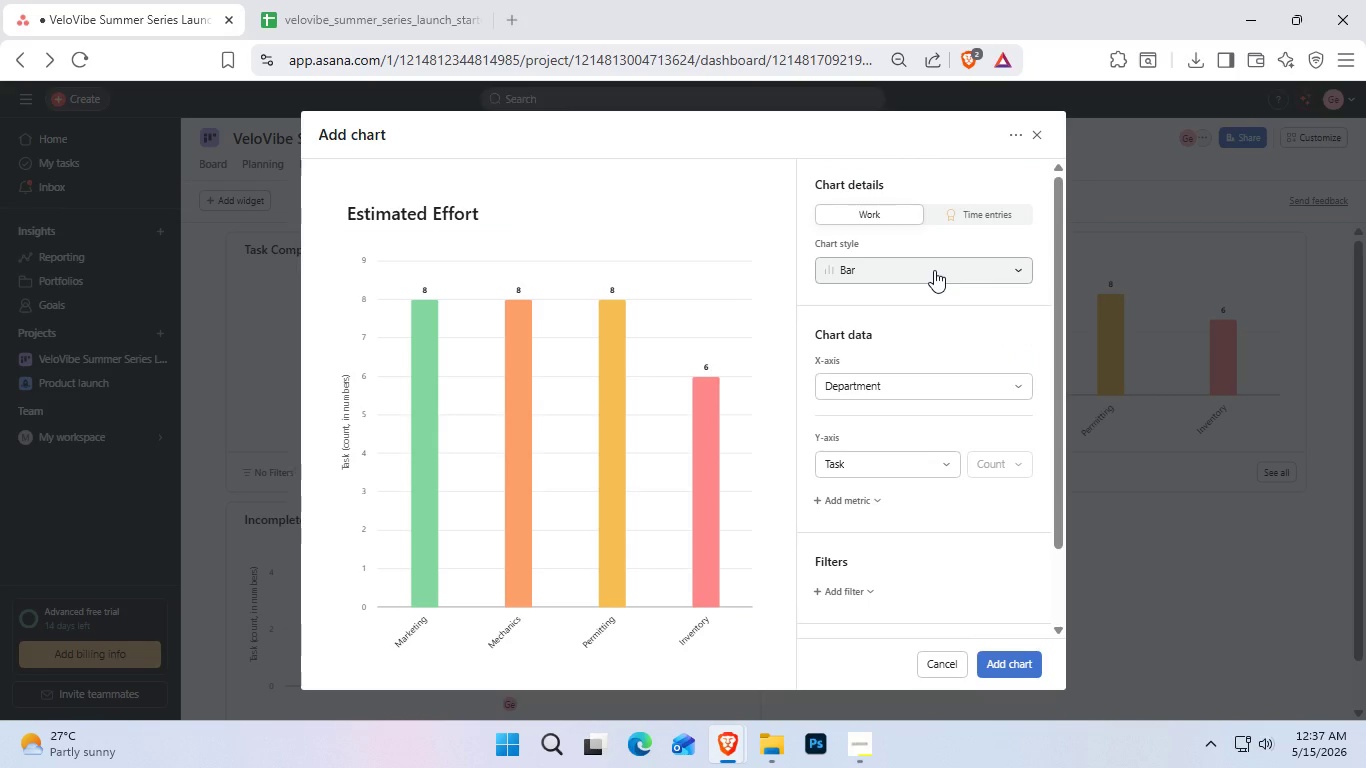 
wait(5.88)
 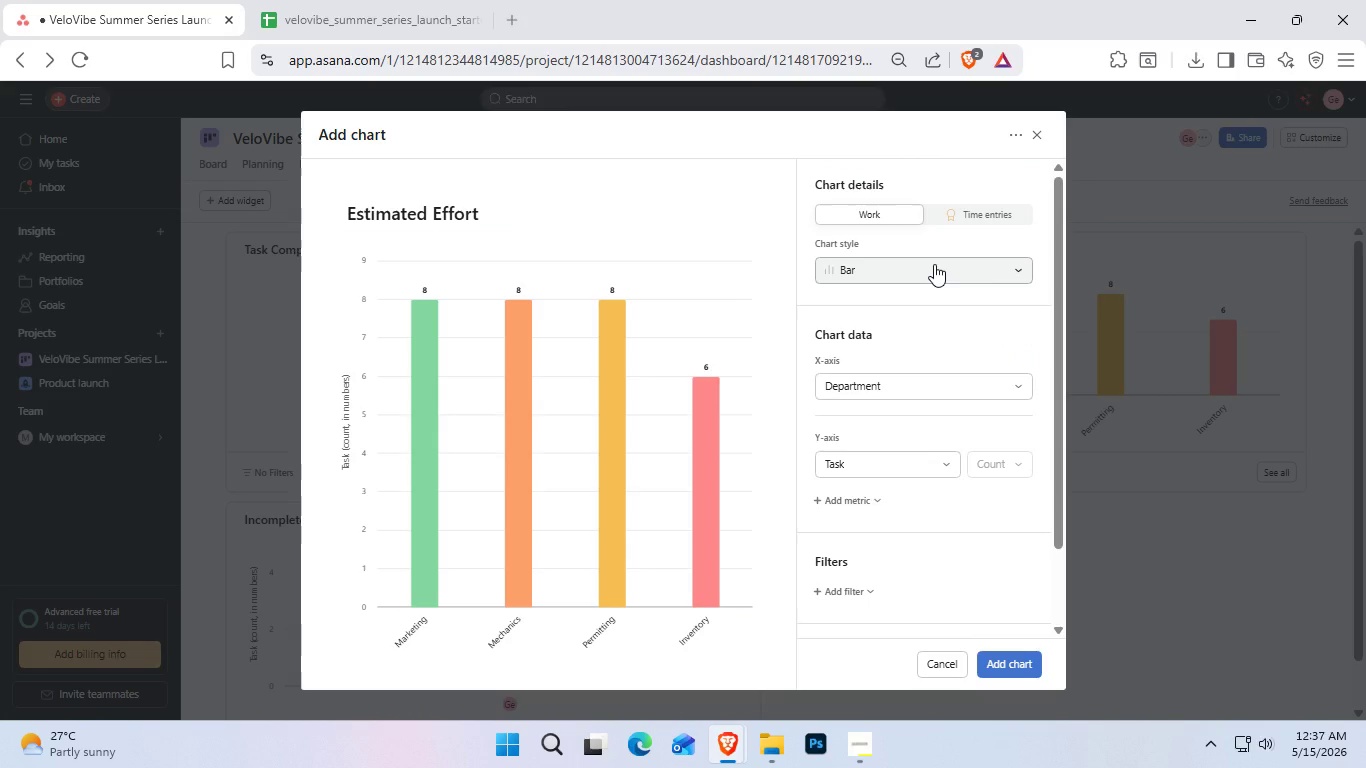 
left_click([928, 282])
 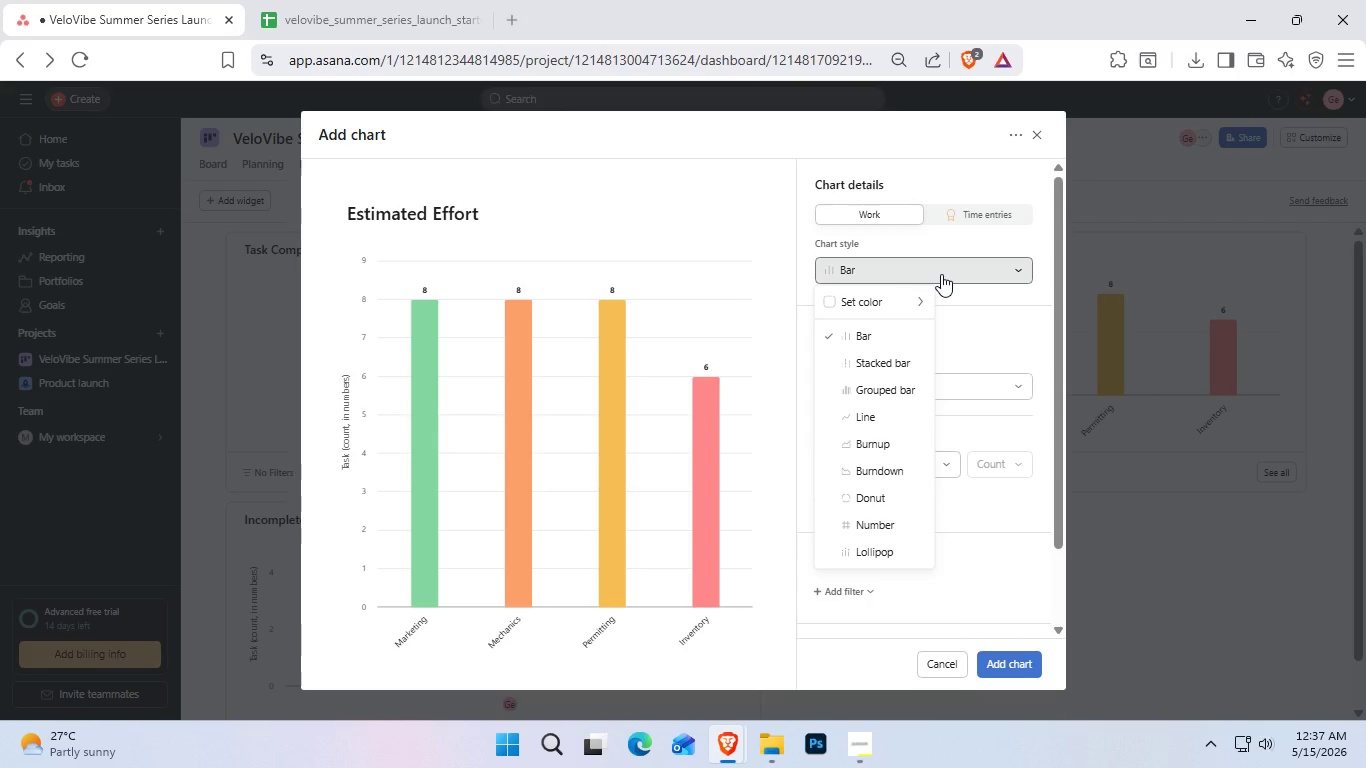 
double_click([941, 274])
 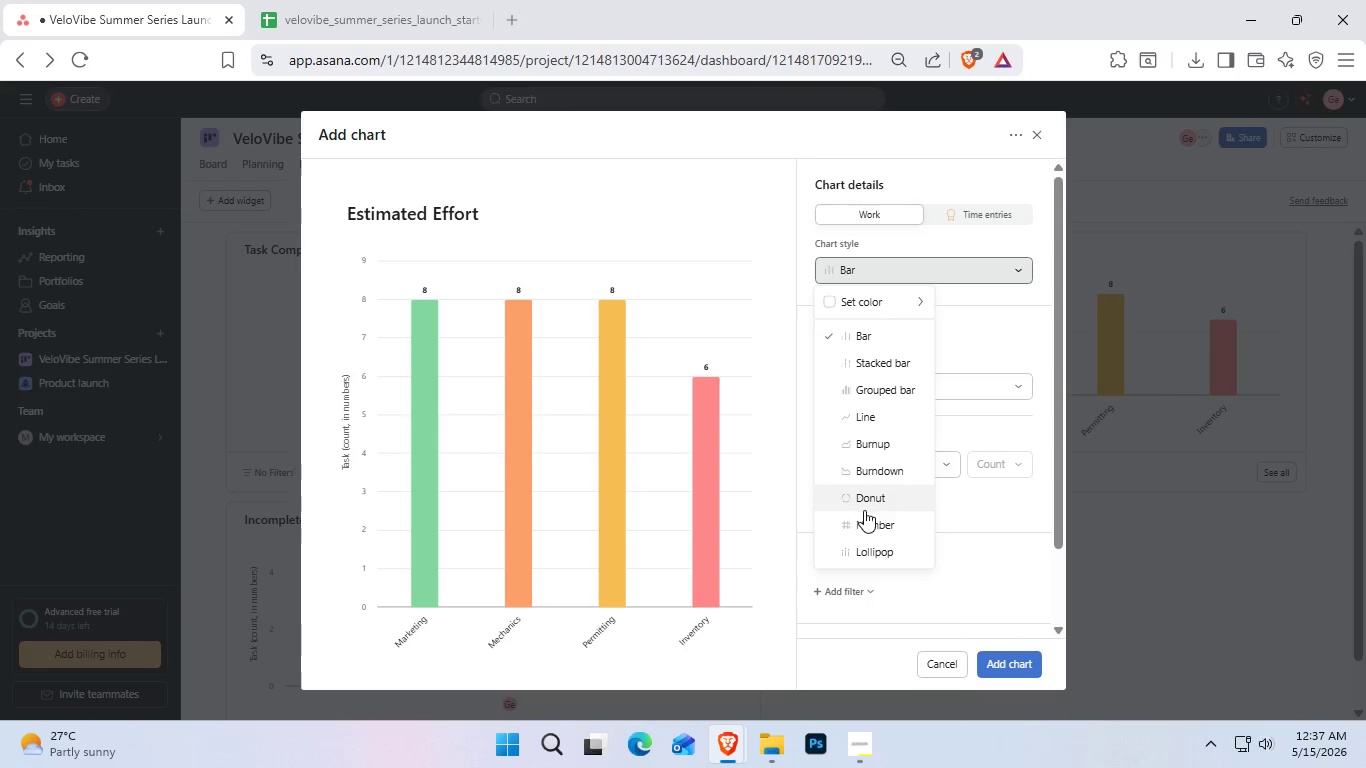 
left_click([878, 516])
 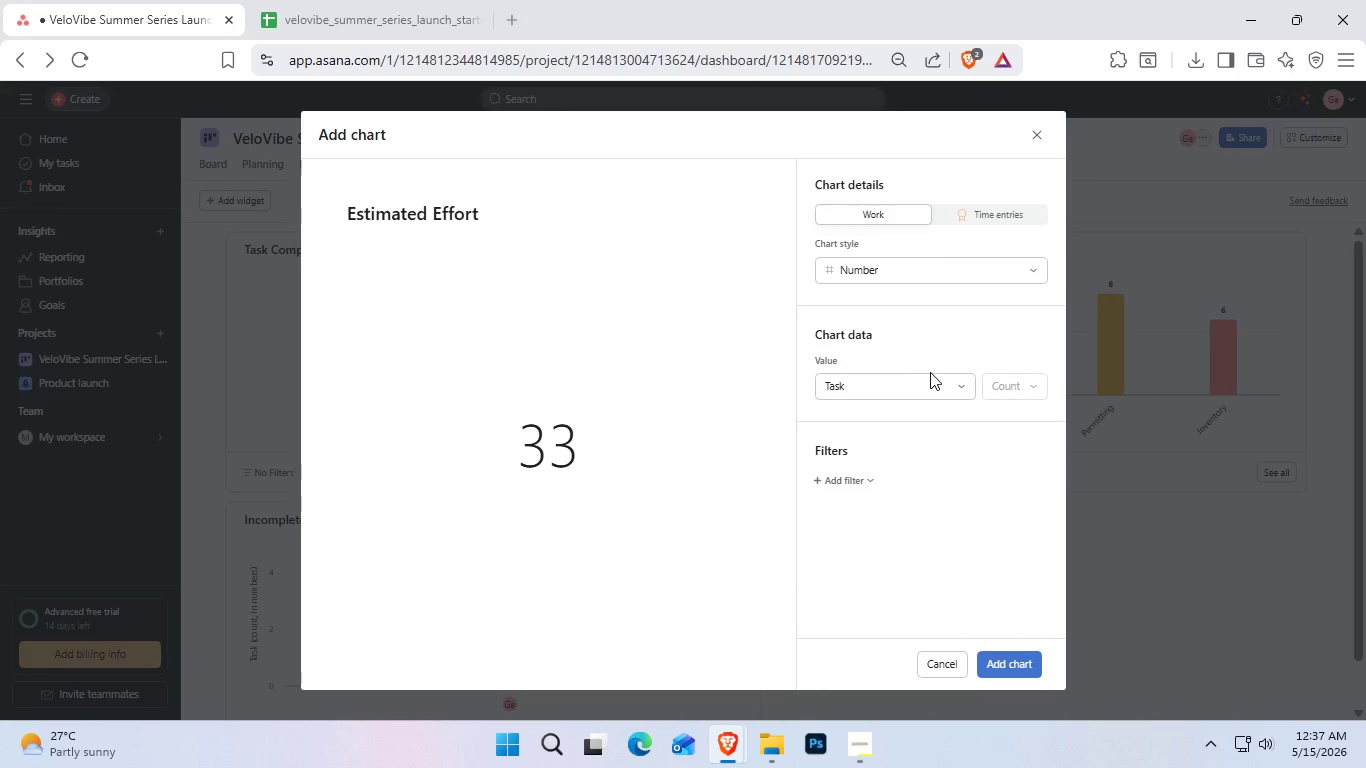 
wait(5.2)
 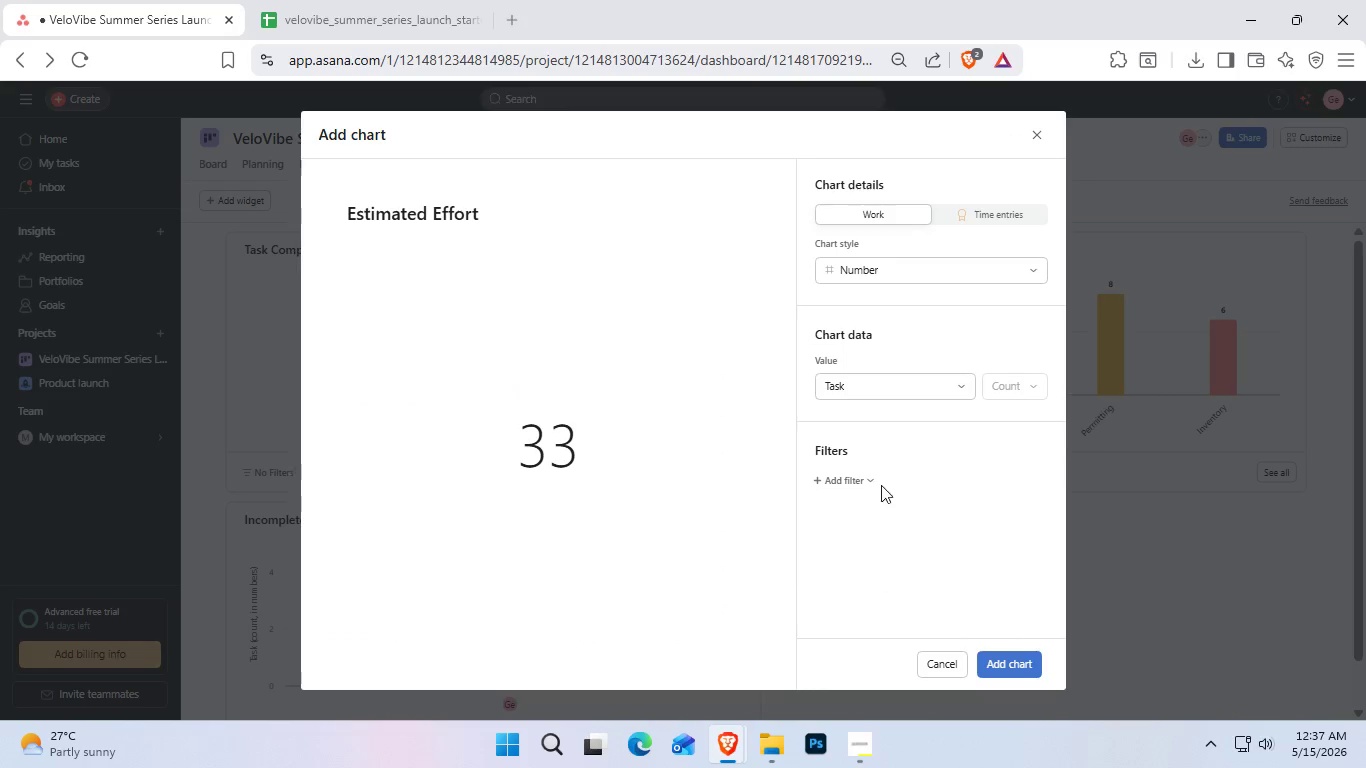 
left_click([522, 443])
 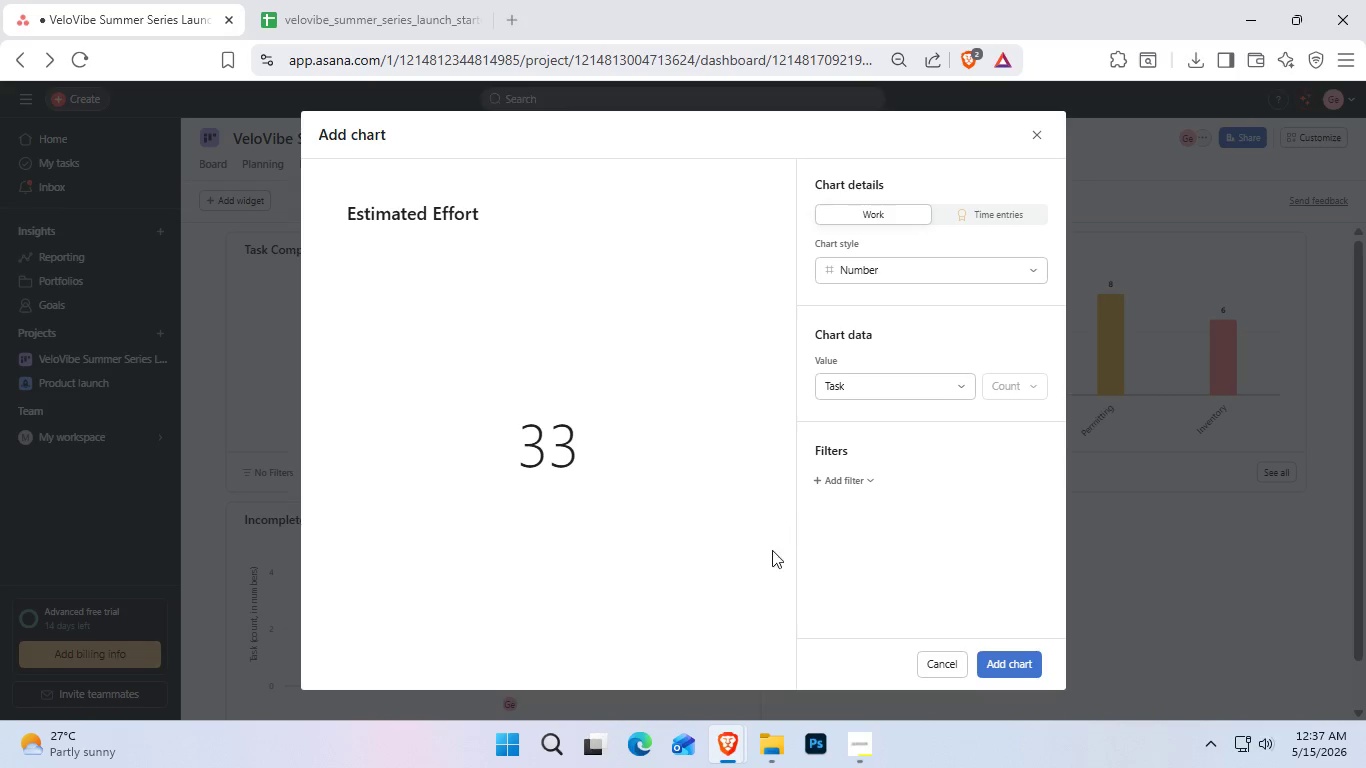 
wait(8.66)
 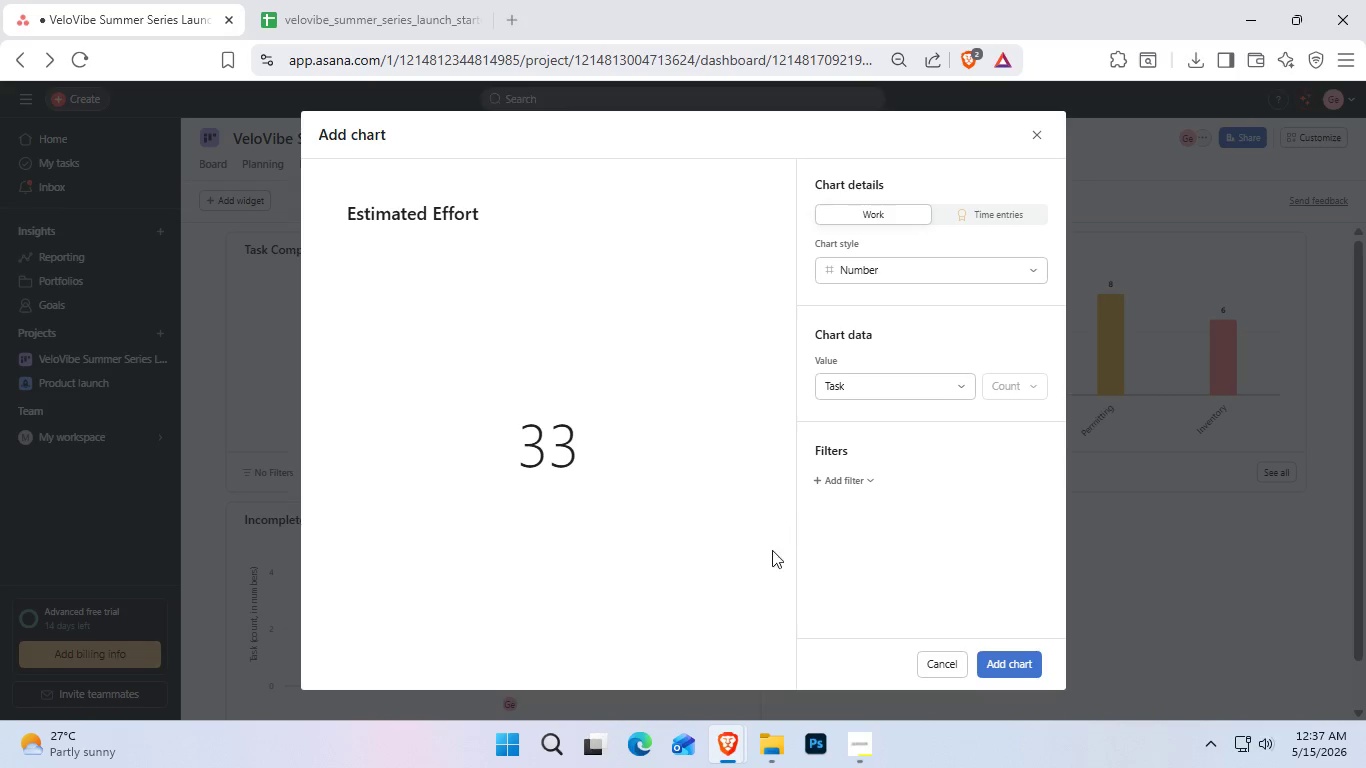 
left_click([939, 671])
 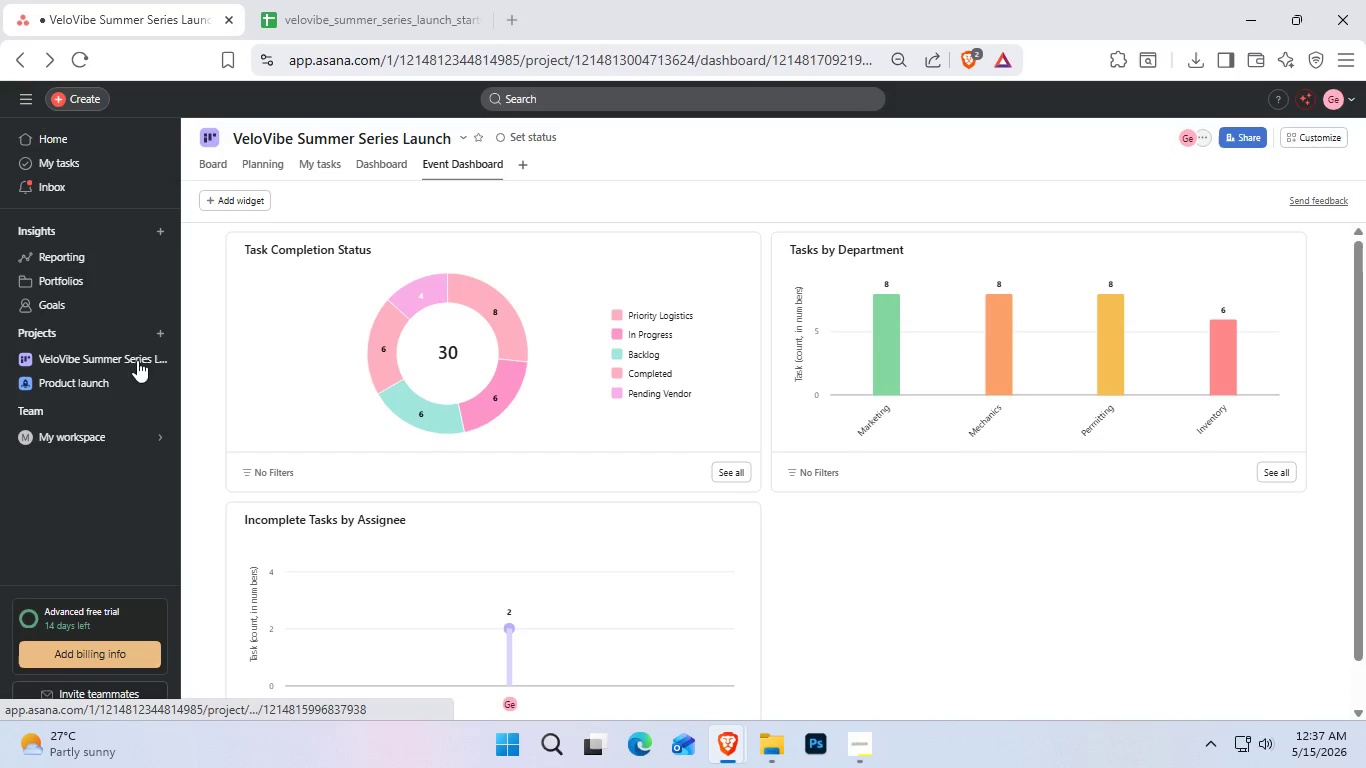 
mouse_move([155, 443])
 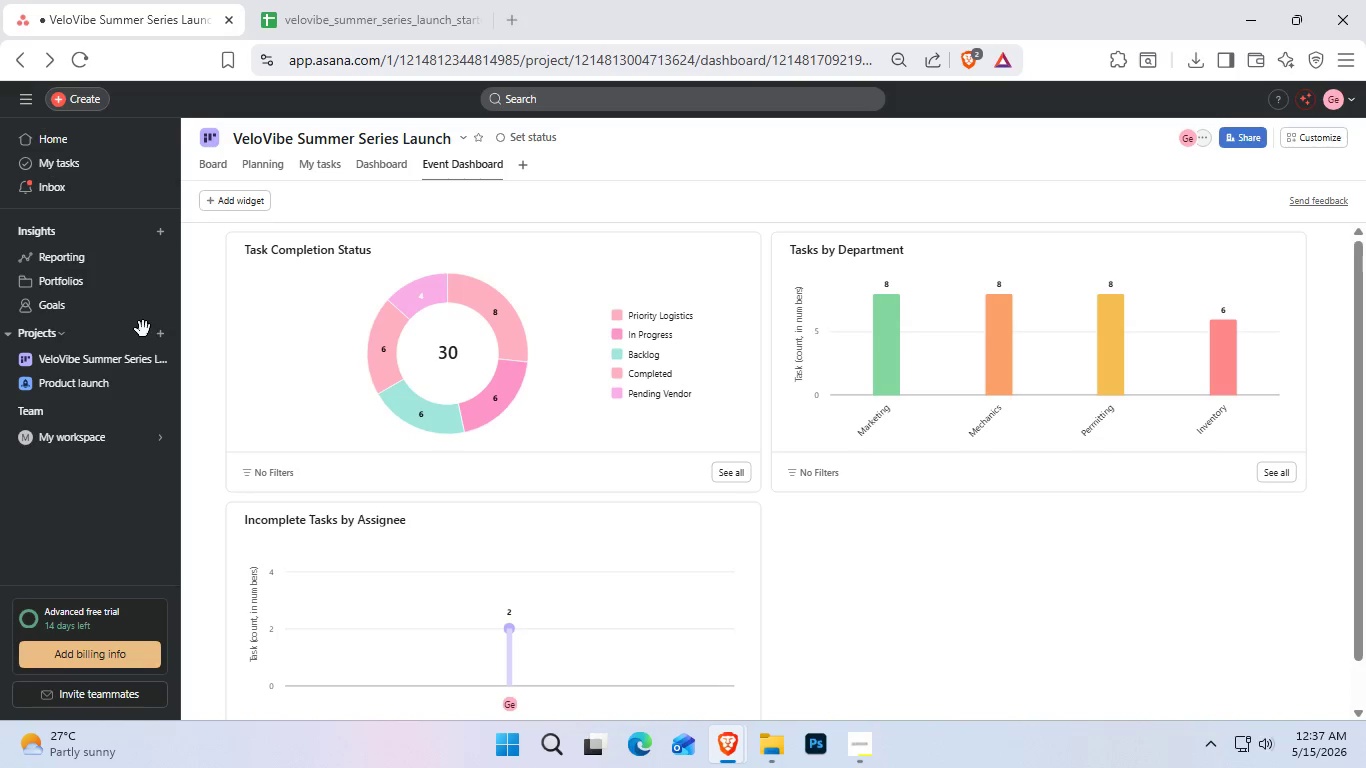 
left_click([165, 335])
 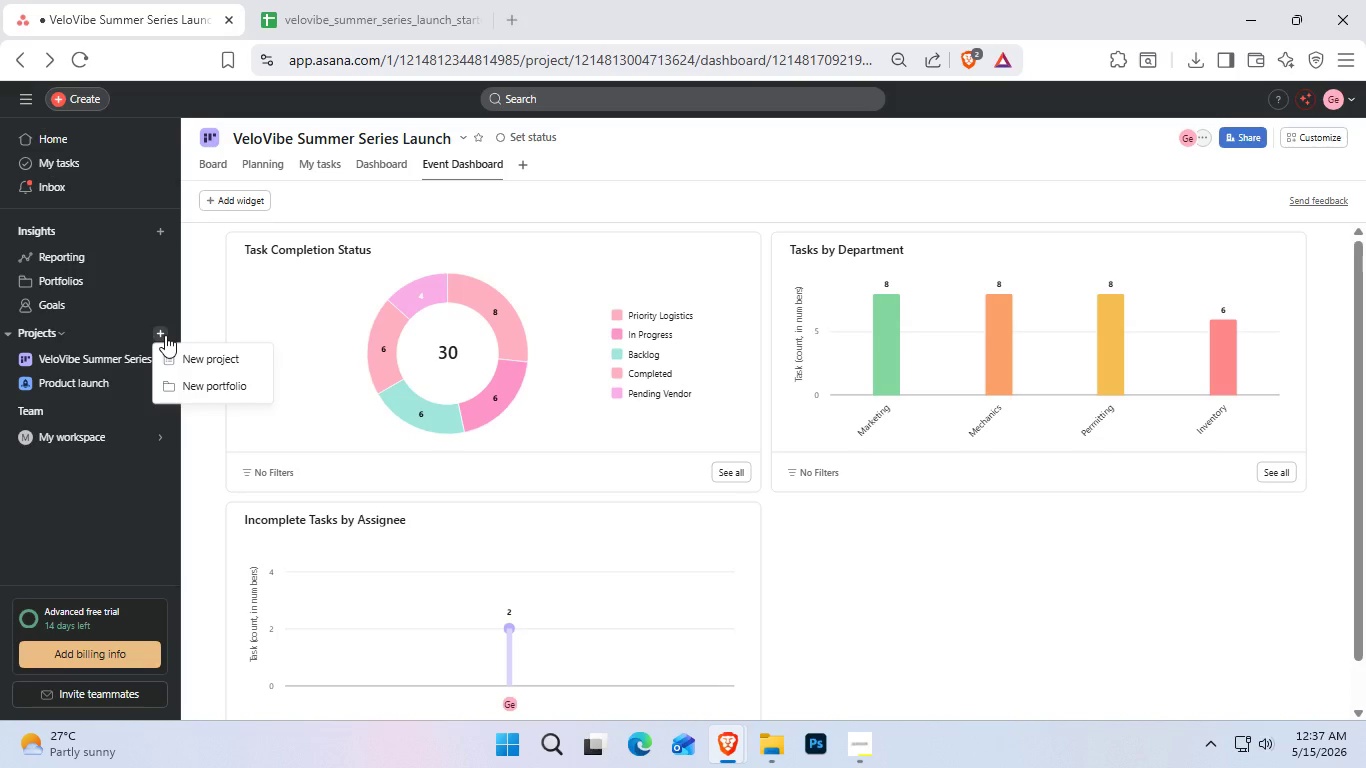 
left_click([165, 335])
 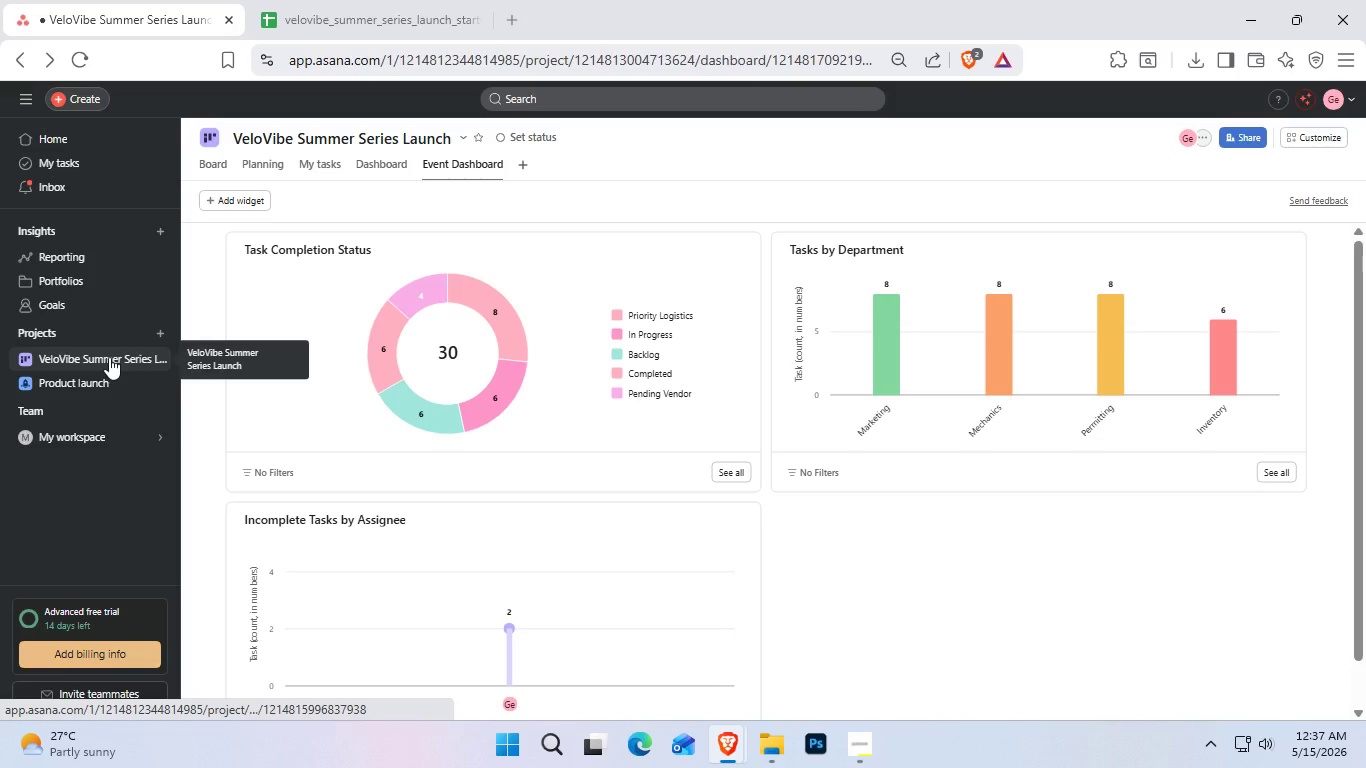 
left_click([109, 357])
 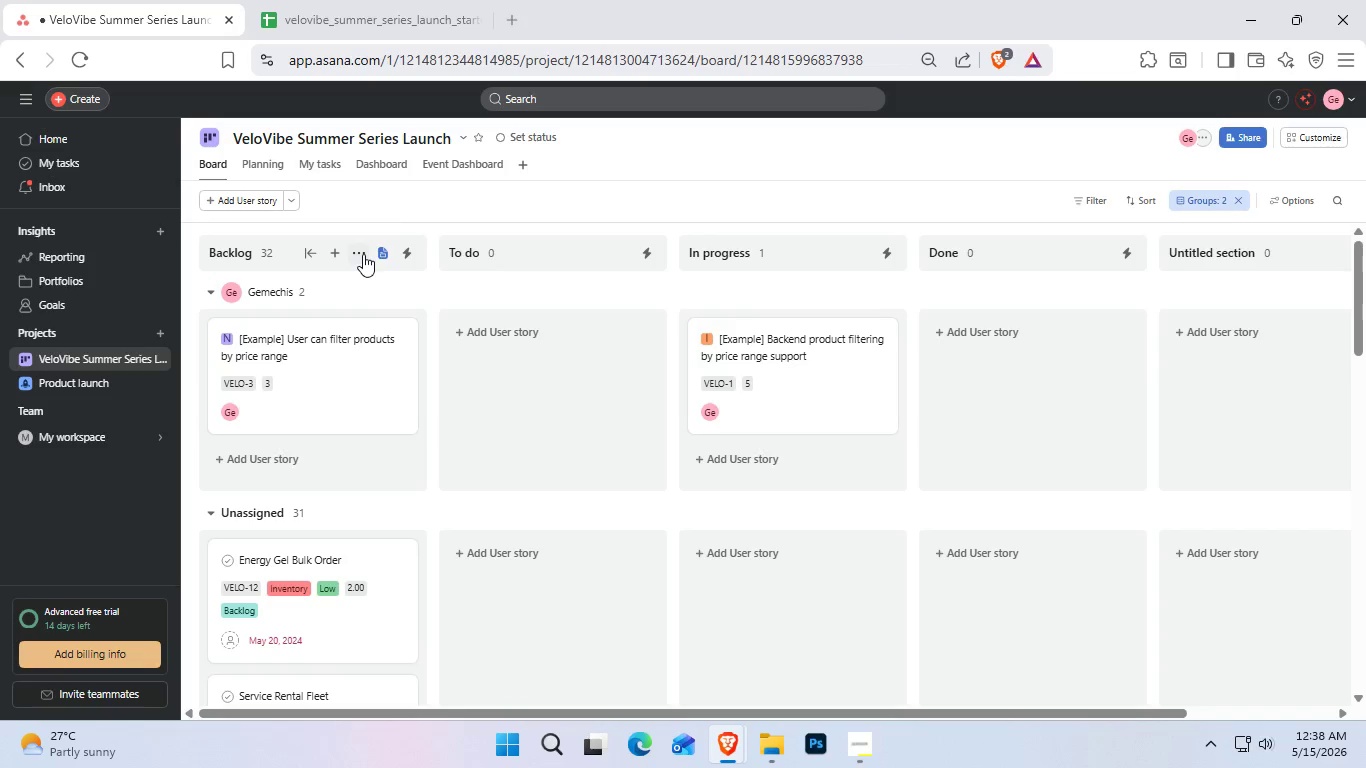 
left_click([363, 254])
 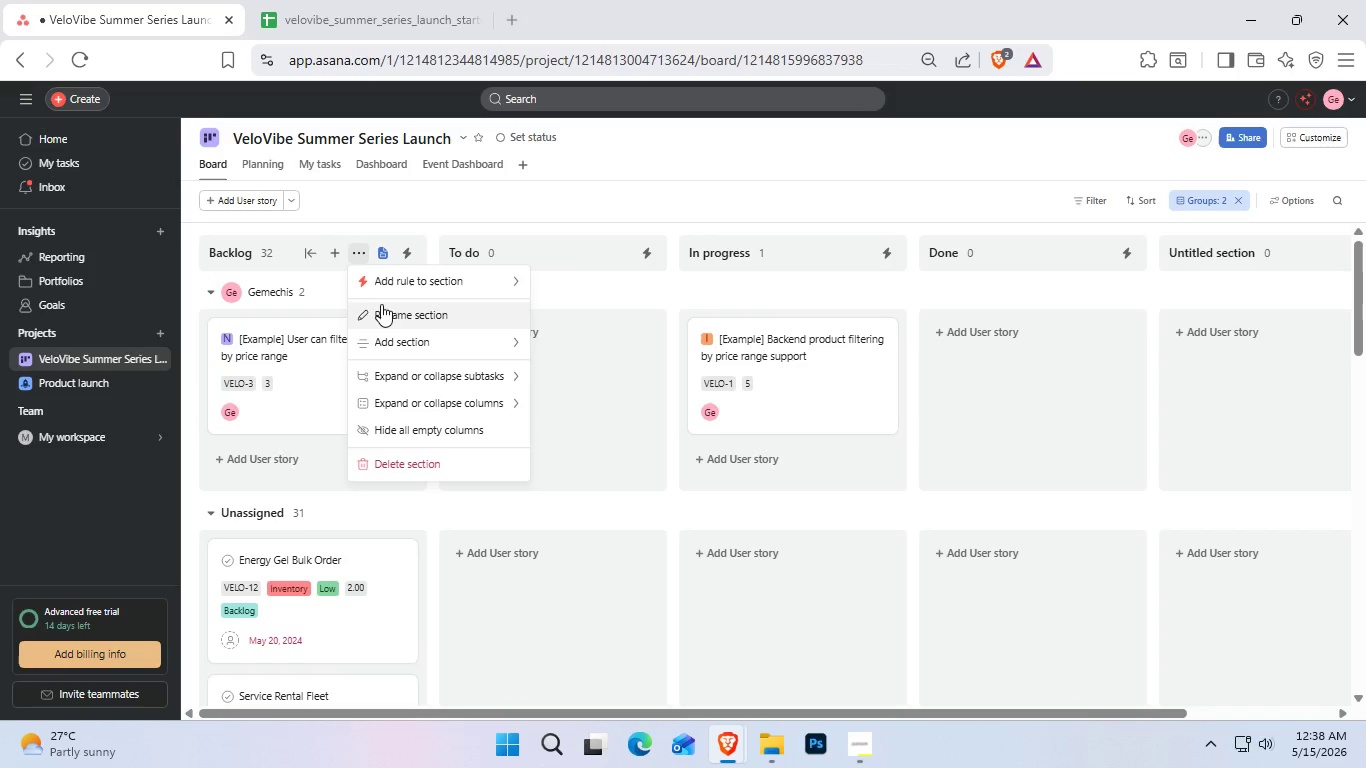 
mouse_move([455, 462])
 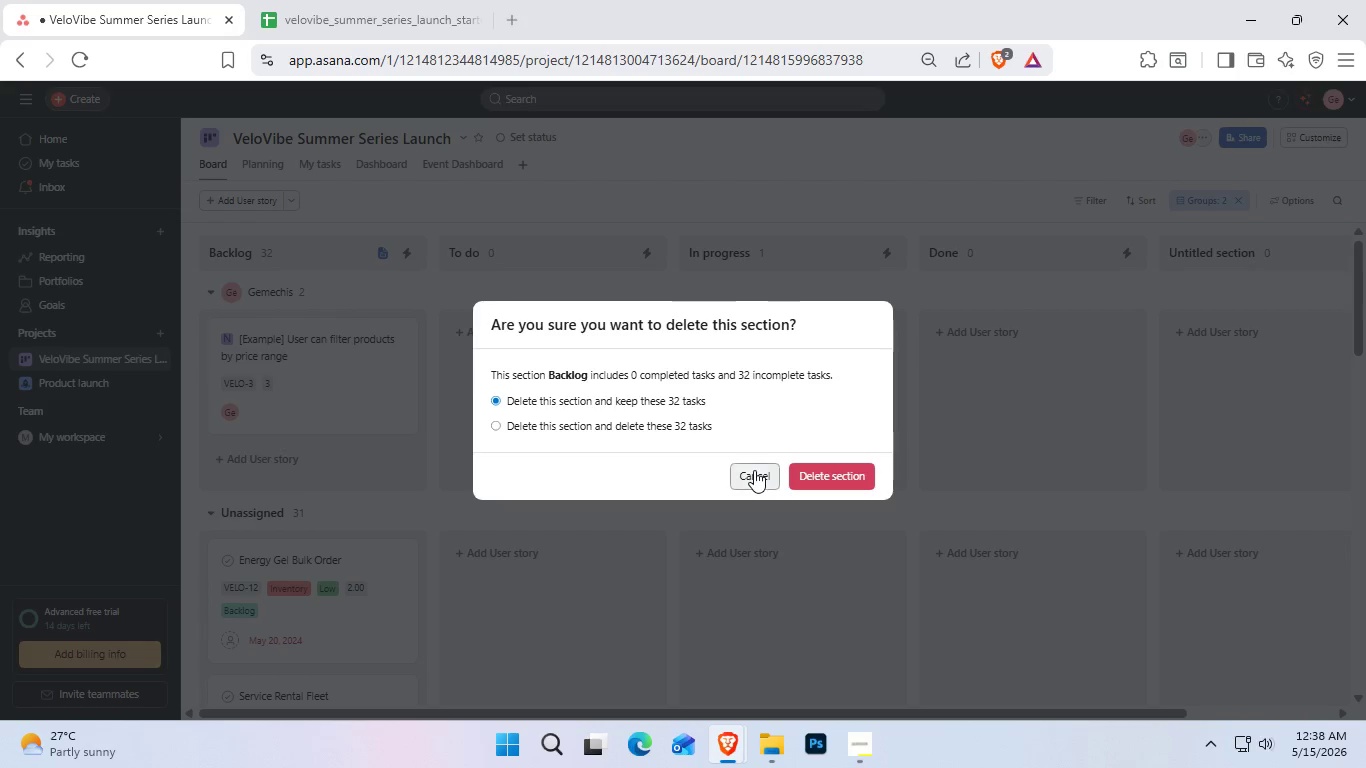 
wait(7.39)
 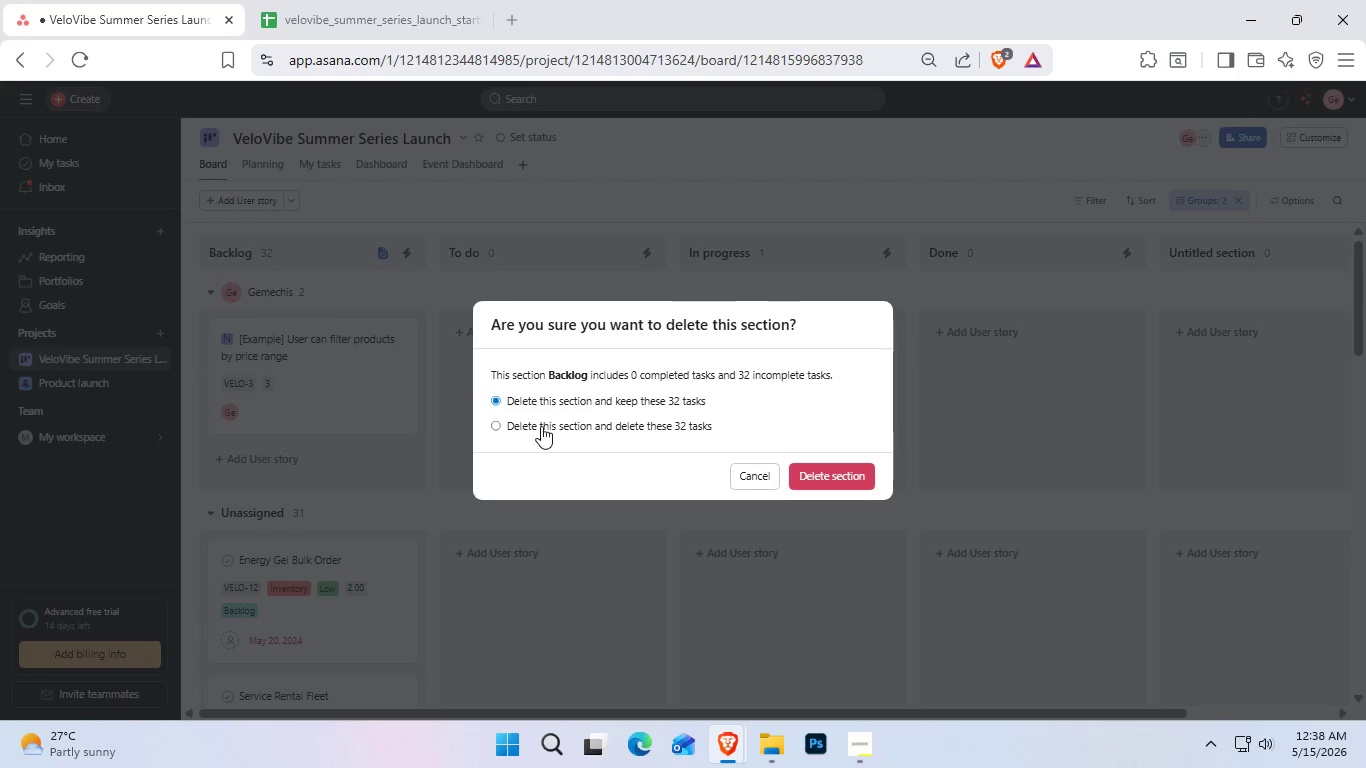 
left_click([205, 246])
 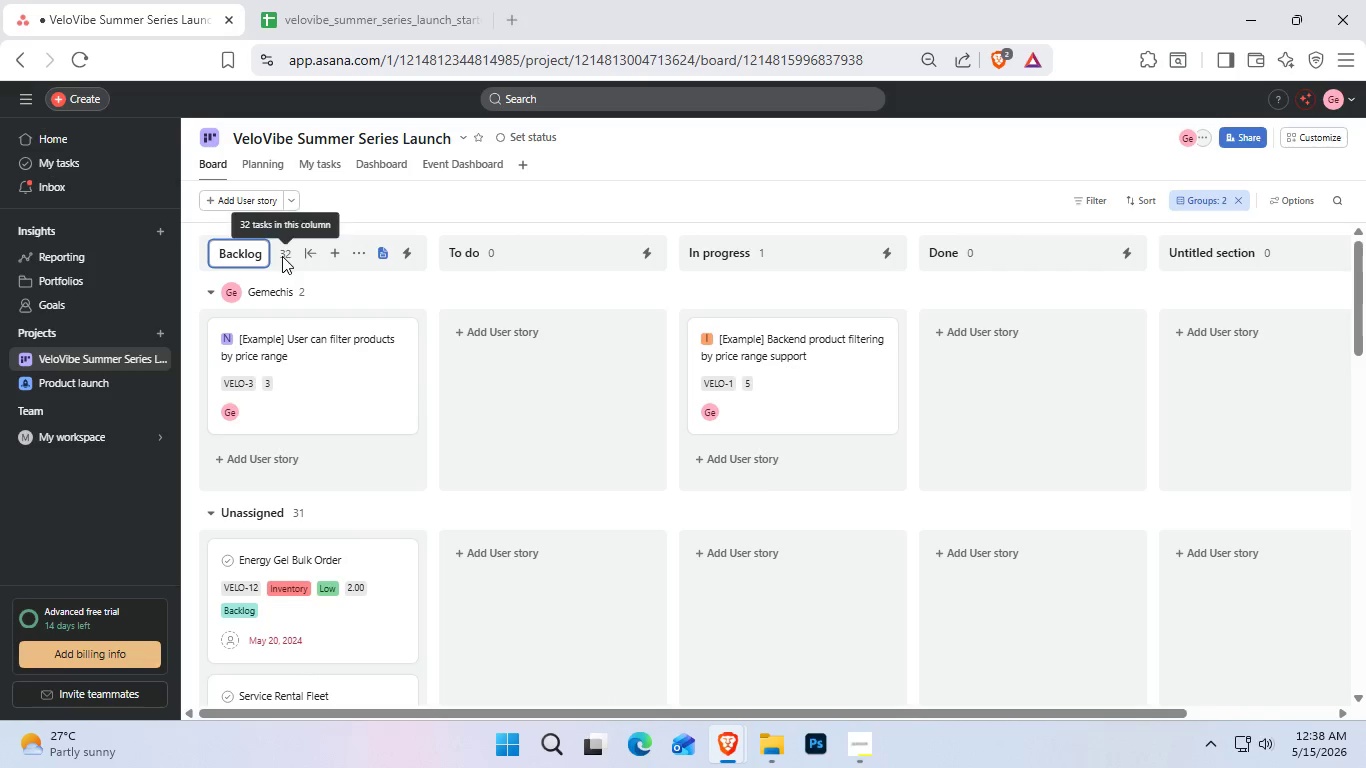 
double_click([282, 256])
 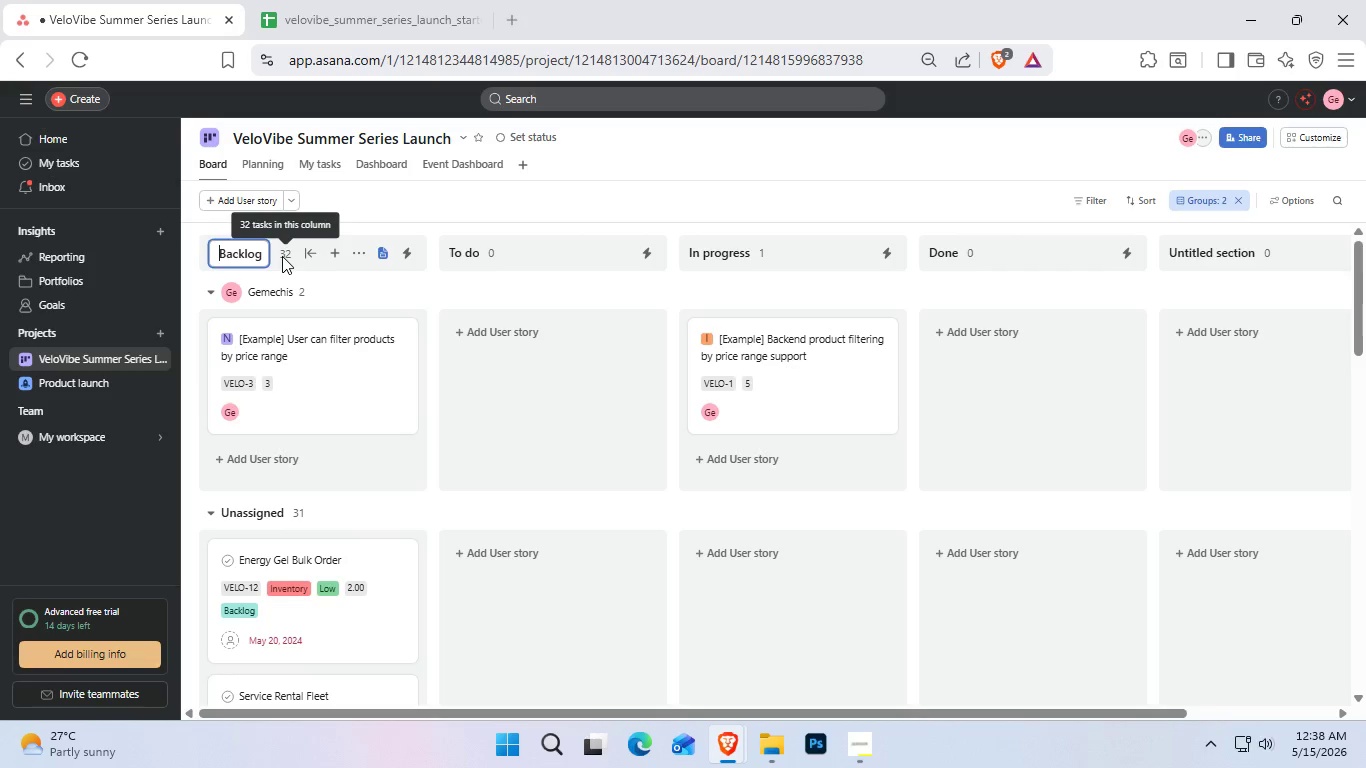 
left_click([282, 256])
 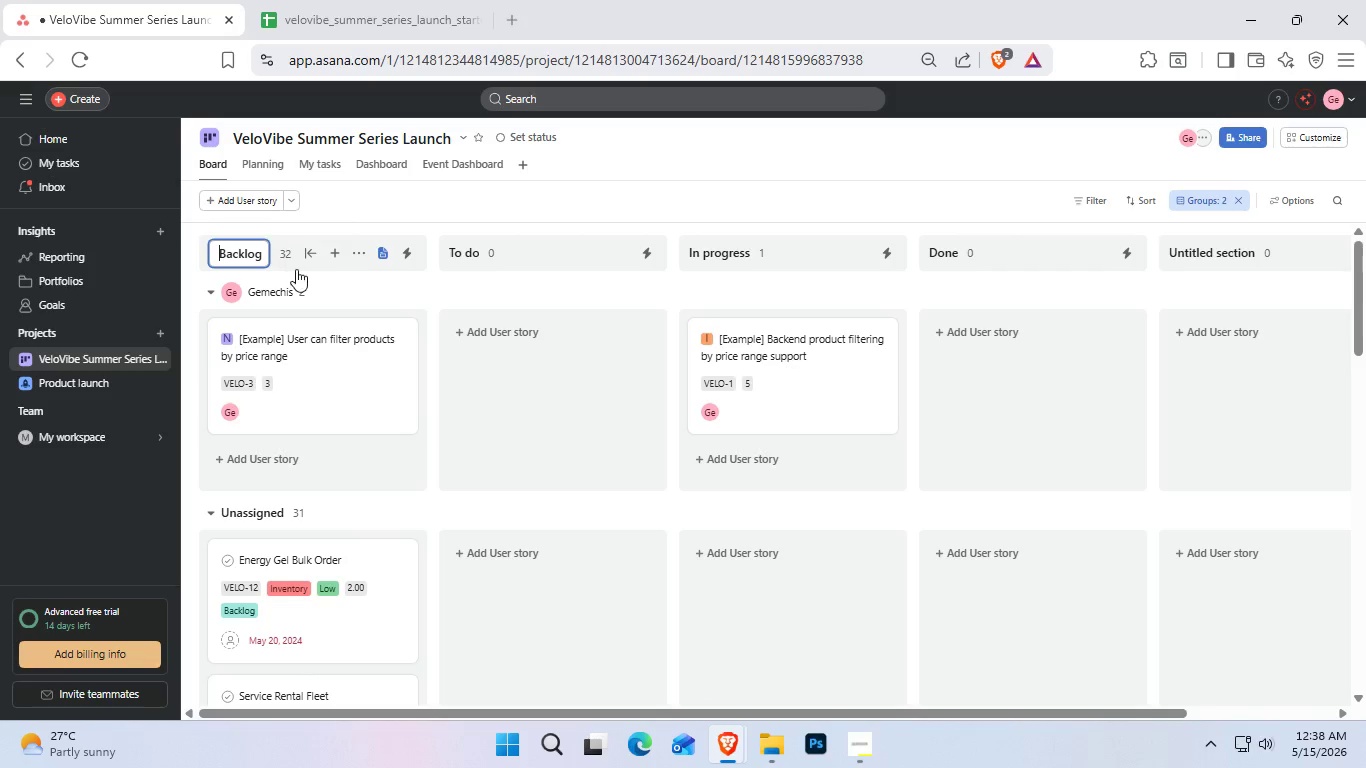 
left_click([296, 269])
 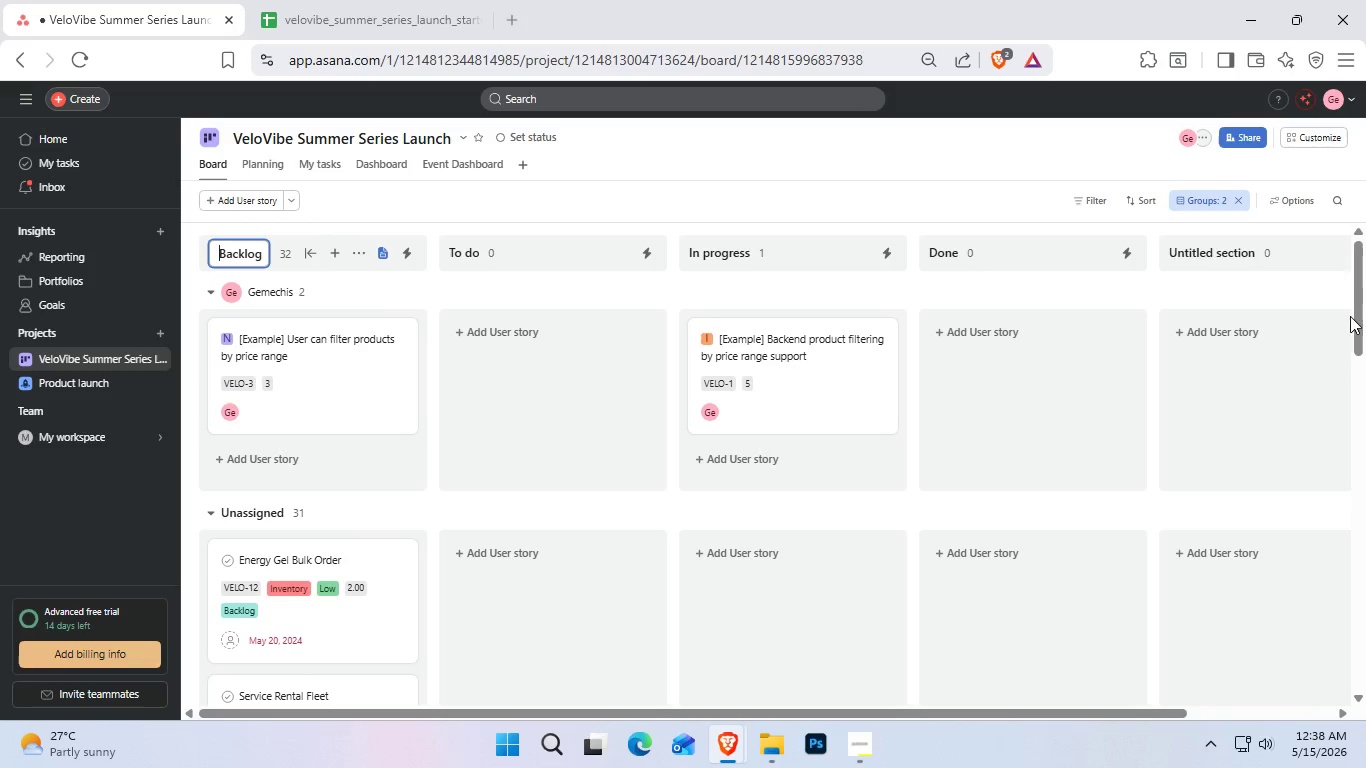 
left_click_drag(start_coordinate=[1365, 321], to_coordinate=[1365, 331])
 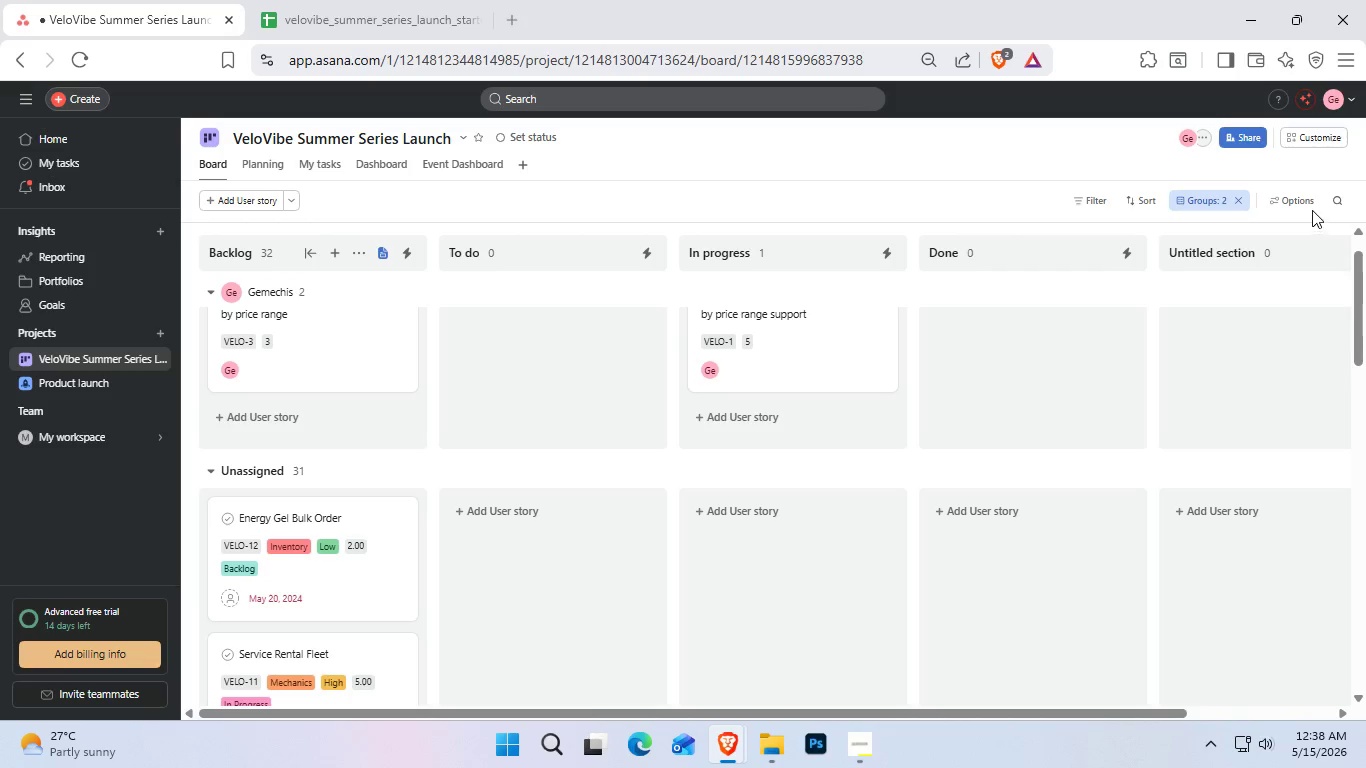 
left_click([1309, 200])
 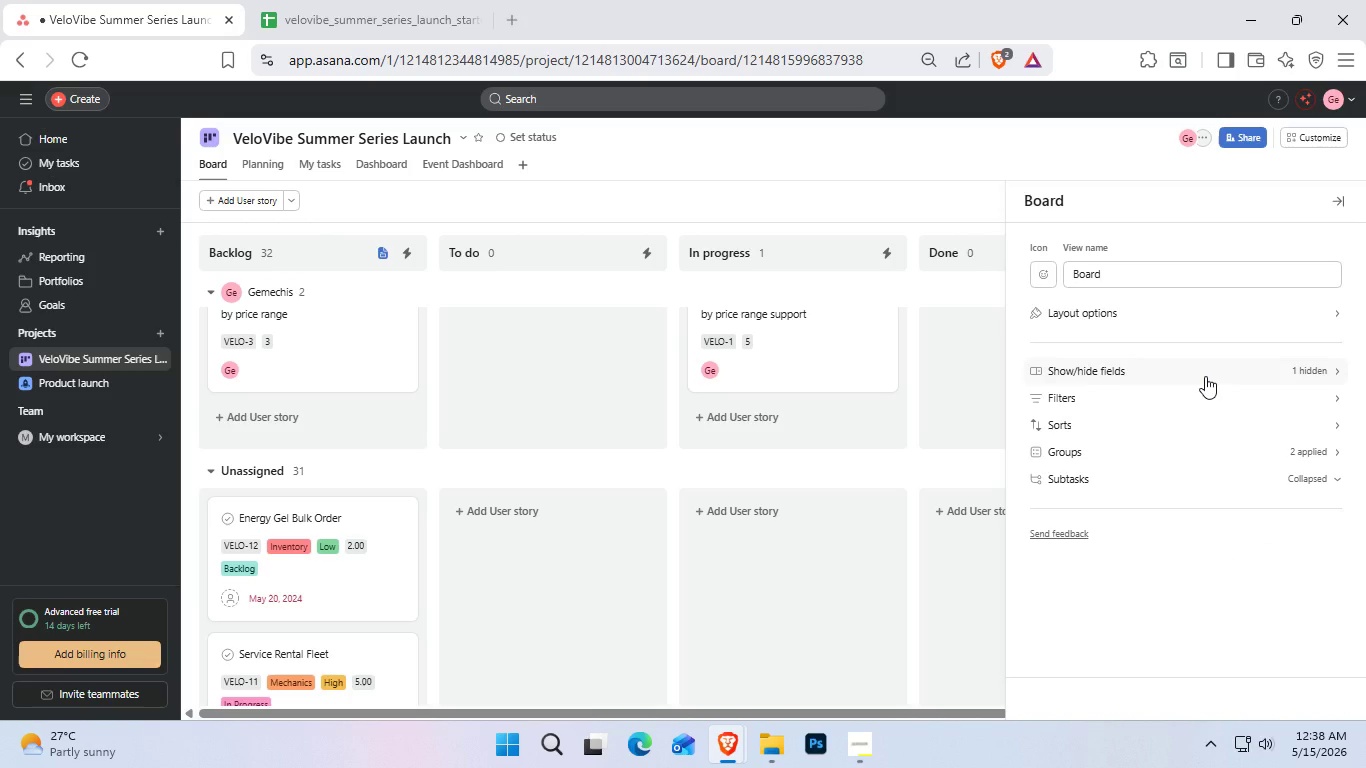 
left_click([1198, 387])
 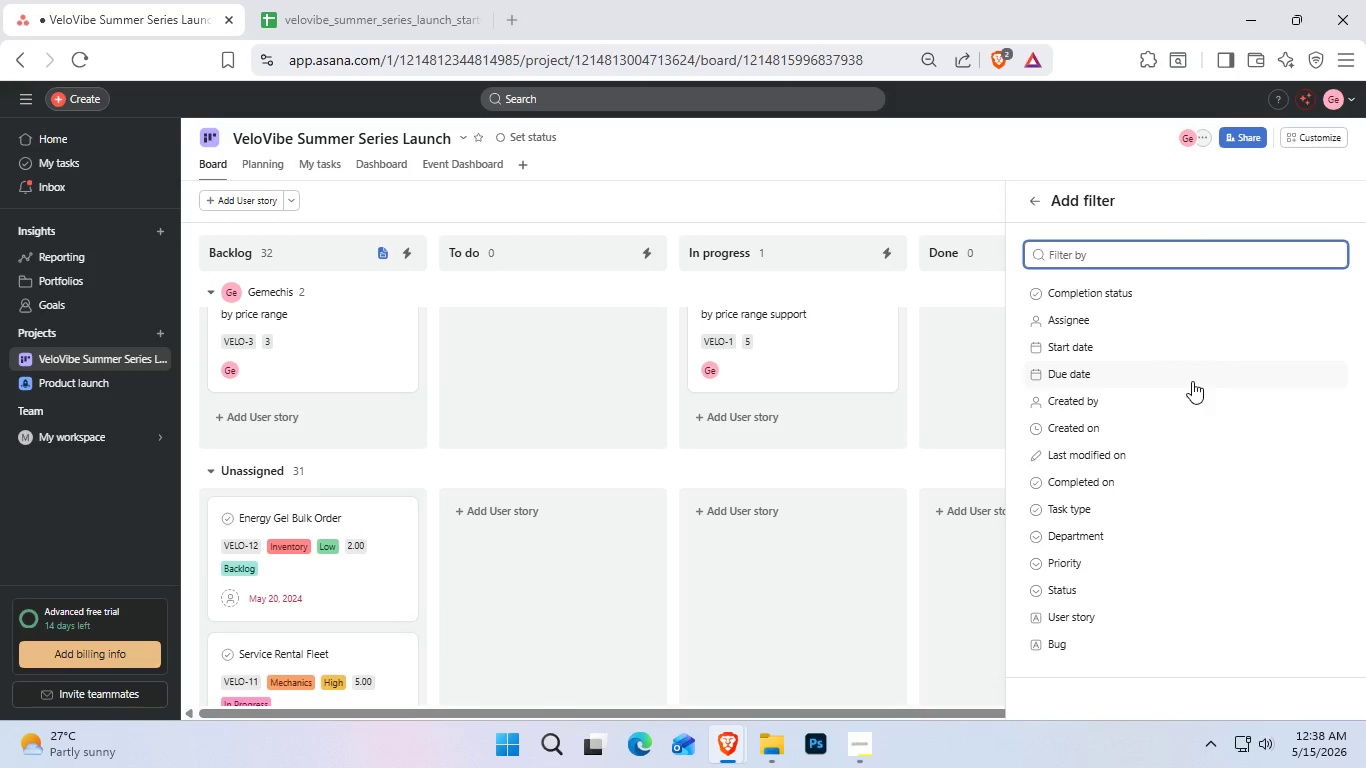 
mouse_move([1036, 230])
 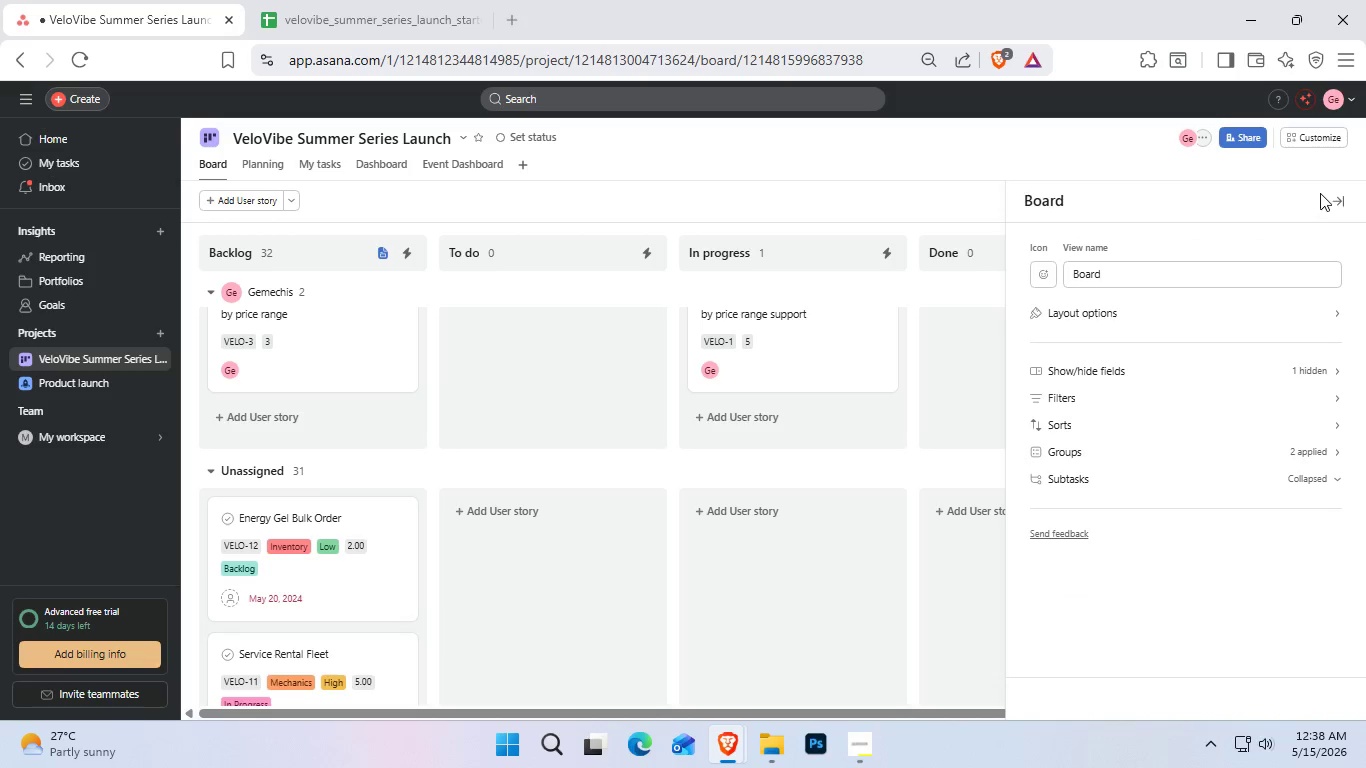 
left_click([1339, 202])
 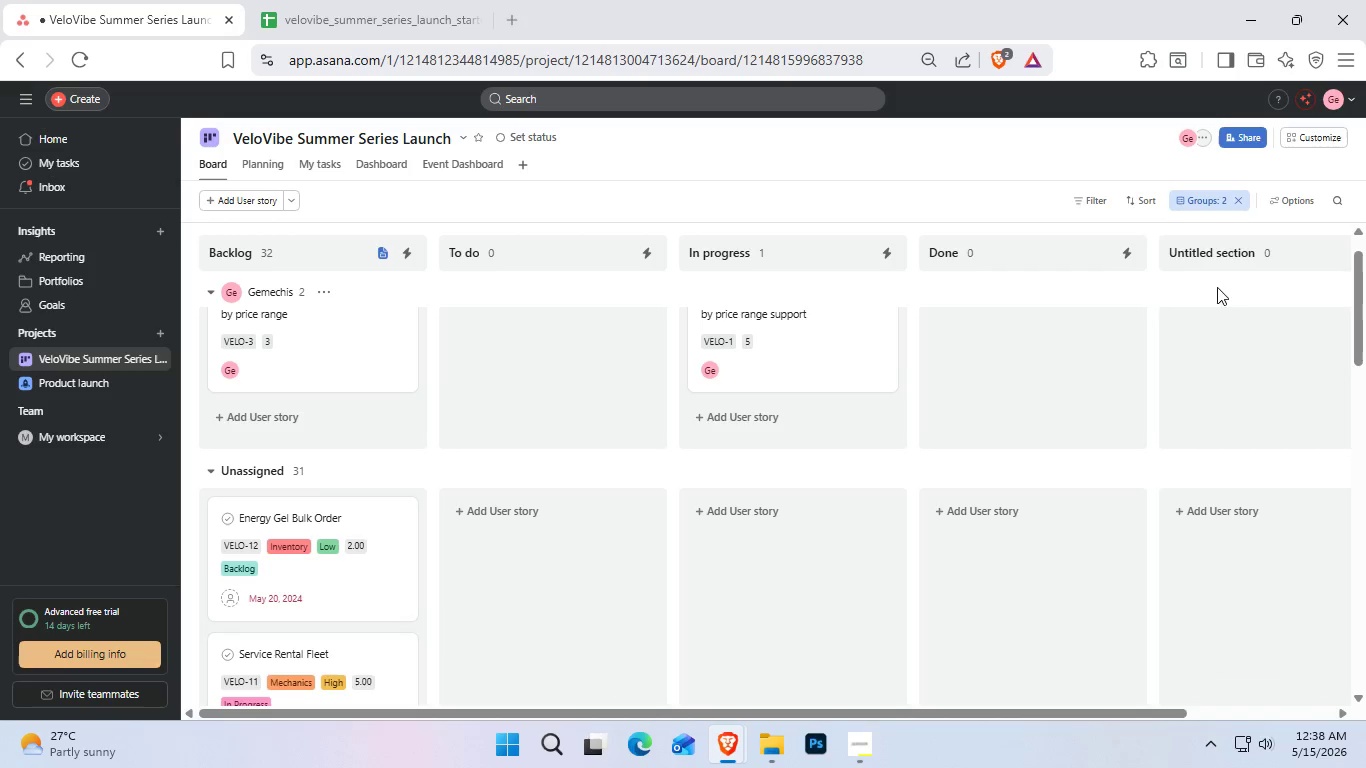 
scroll: coordinate [413, 493], scroll_direction: down, amount: 2.0
 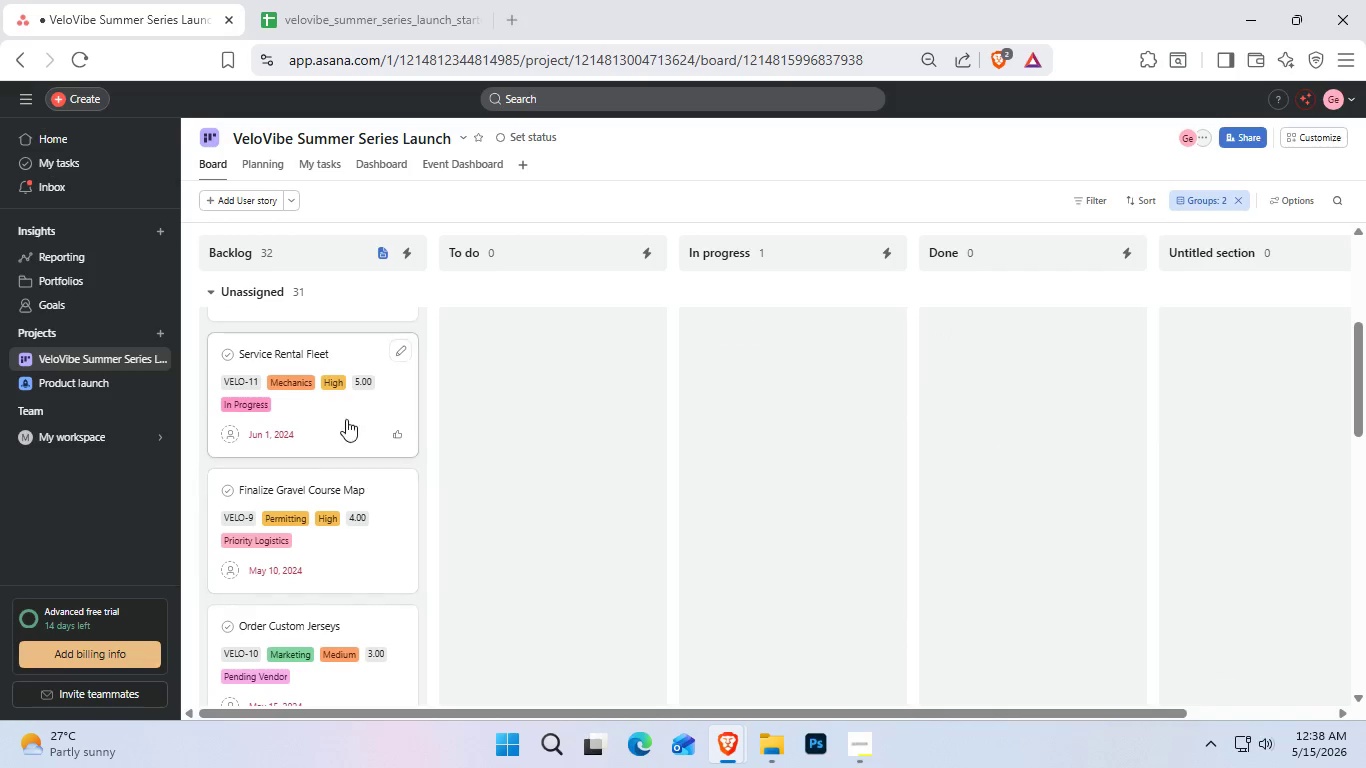 
scroll: coordinate [248, 354], scroll_direction: up, amount: 5.0
 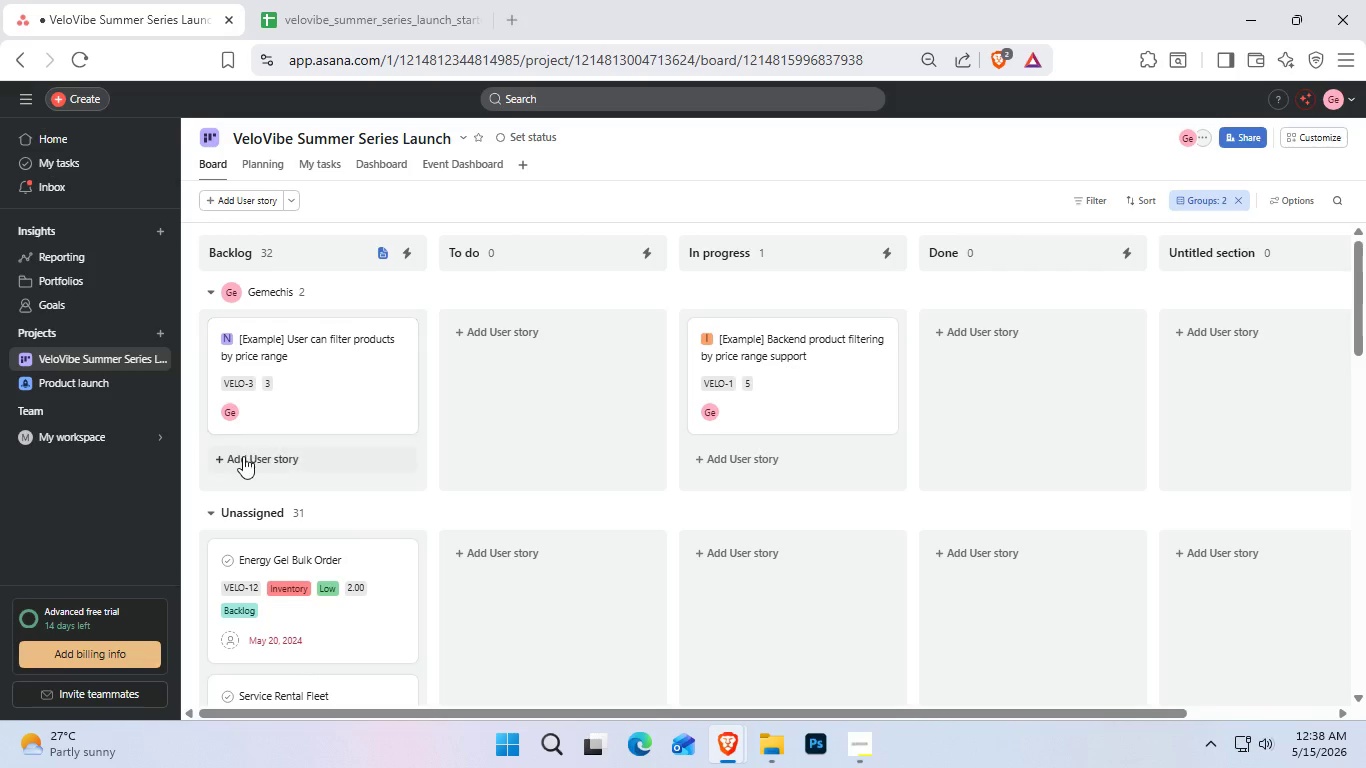 
scroll: coordinate [344, 540], scroll_direction: none, amount: 0.0
 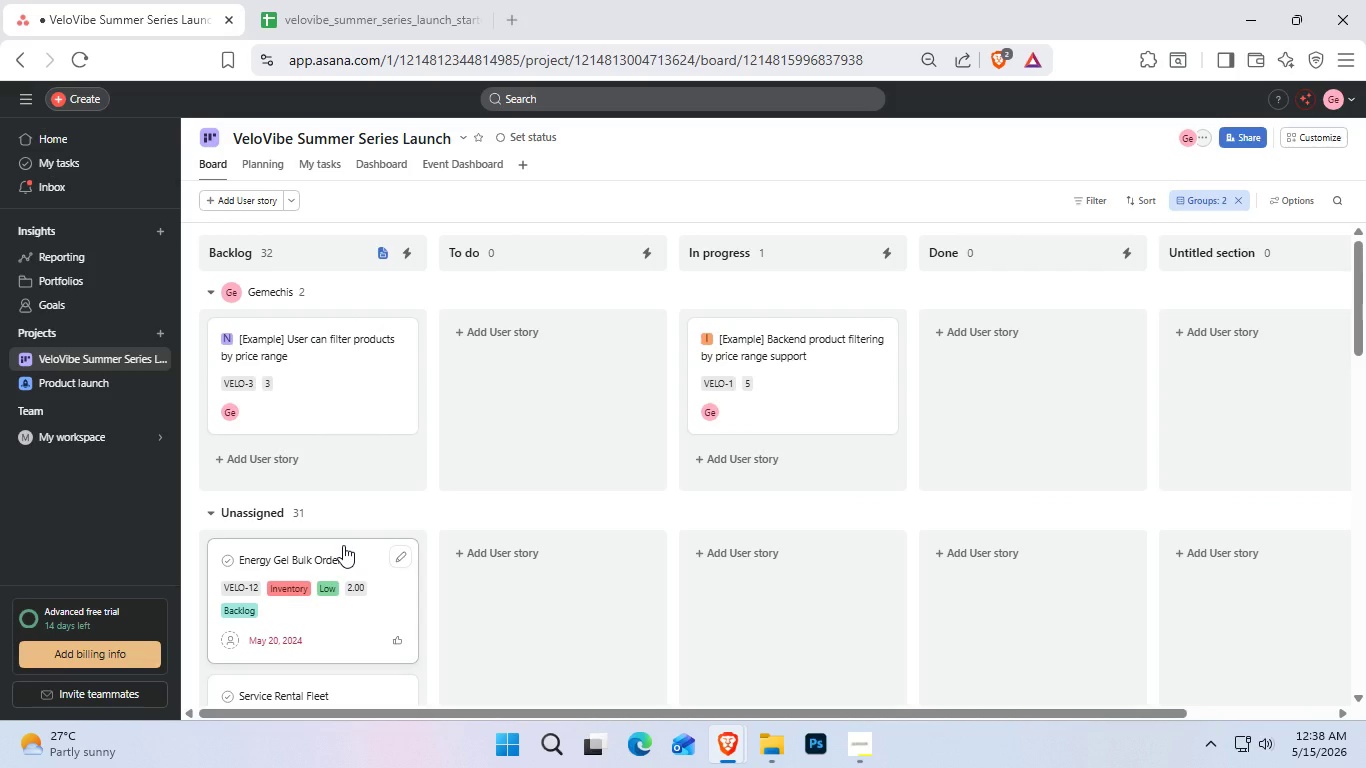 
scroll: coordinate [343, 545], scroll_direction: up, amount: 2.0
 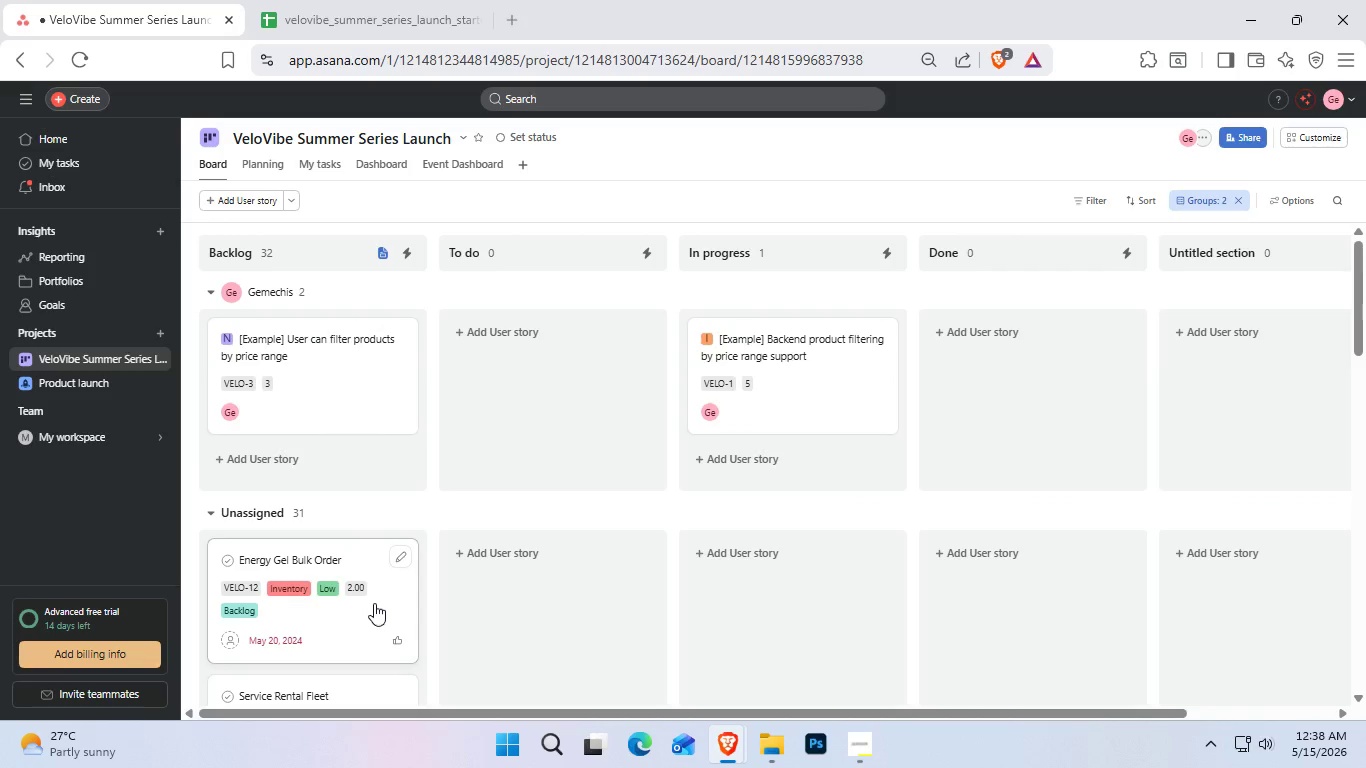 
left_click_drag(start_coordinate=[380, 593], to_coordinate=[391, 396])
 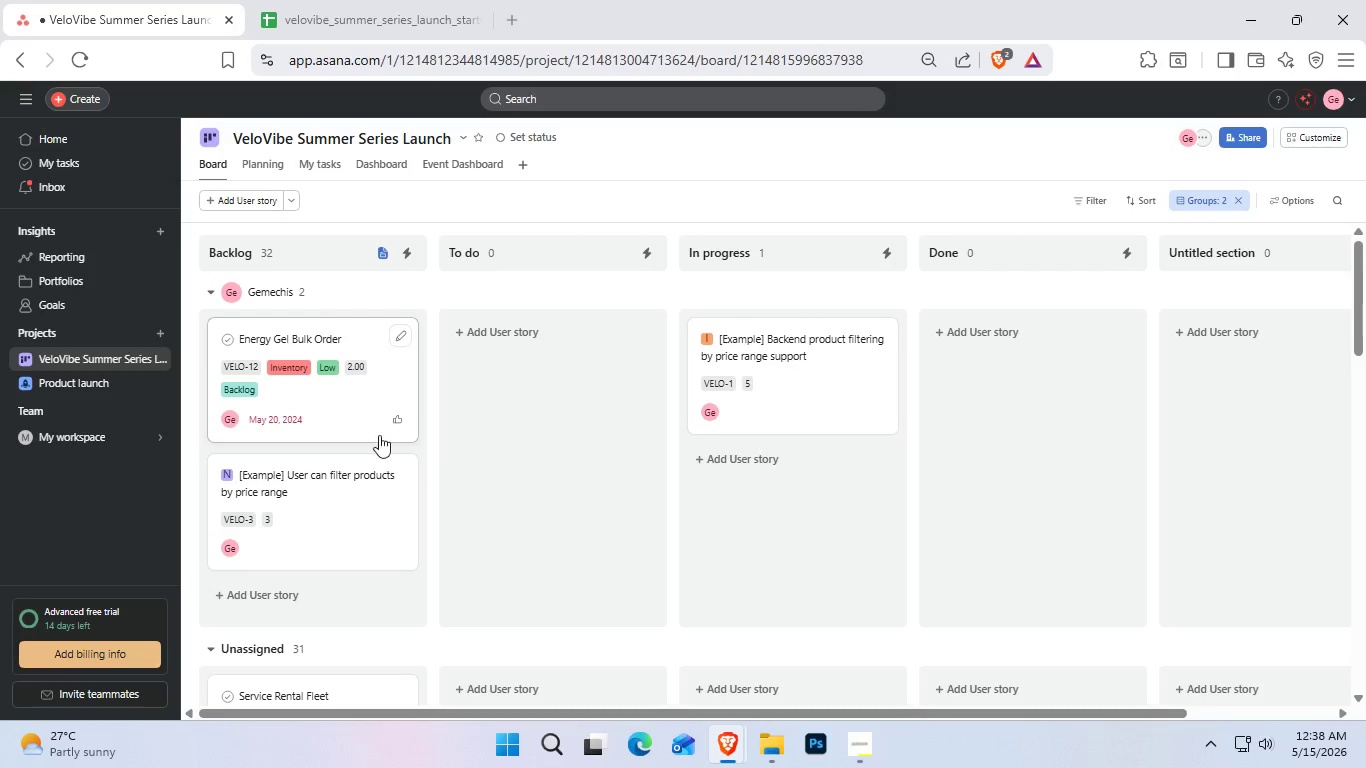 
scroll: coordinate [377, 442], scroll_direction: down, amount: 1.0
 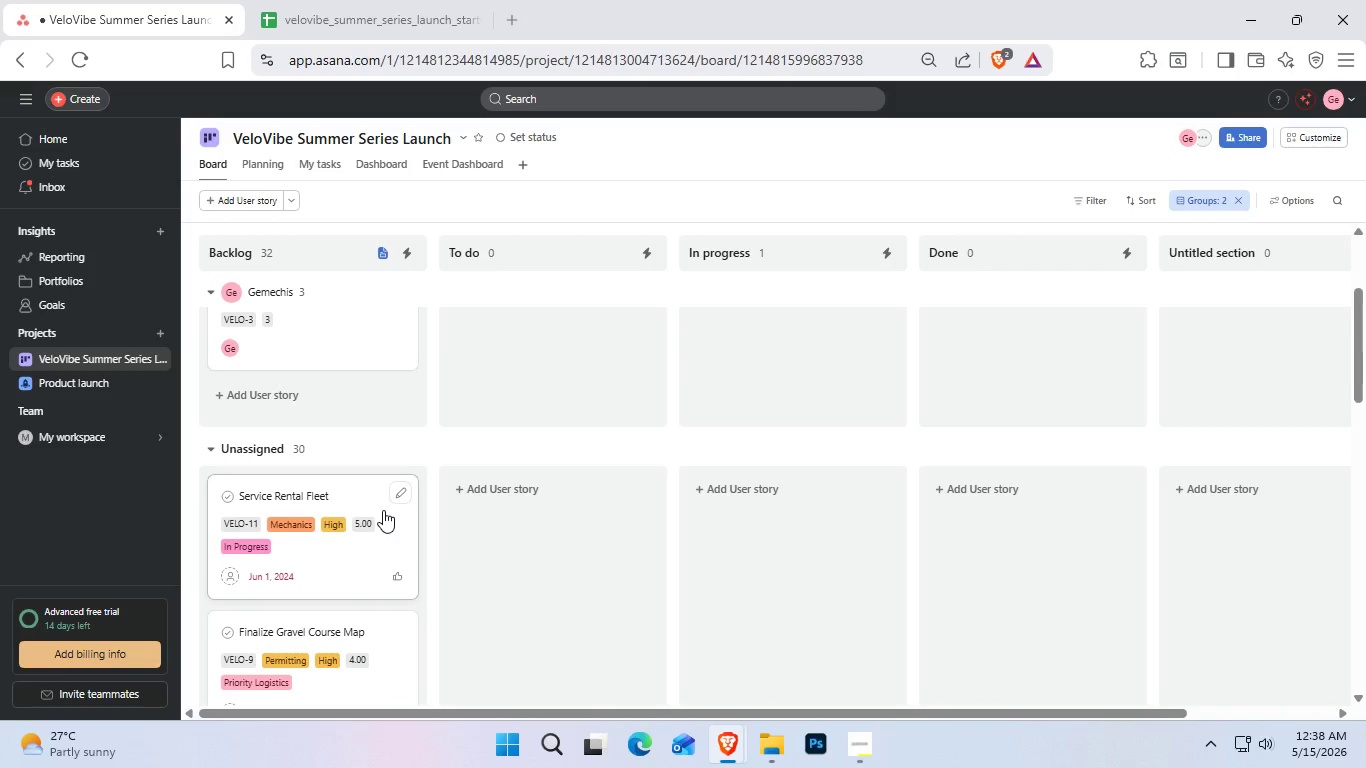 
left_click_drag(start_coordinate=[384, 511], to_coordinate=[376, 489])
 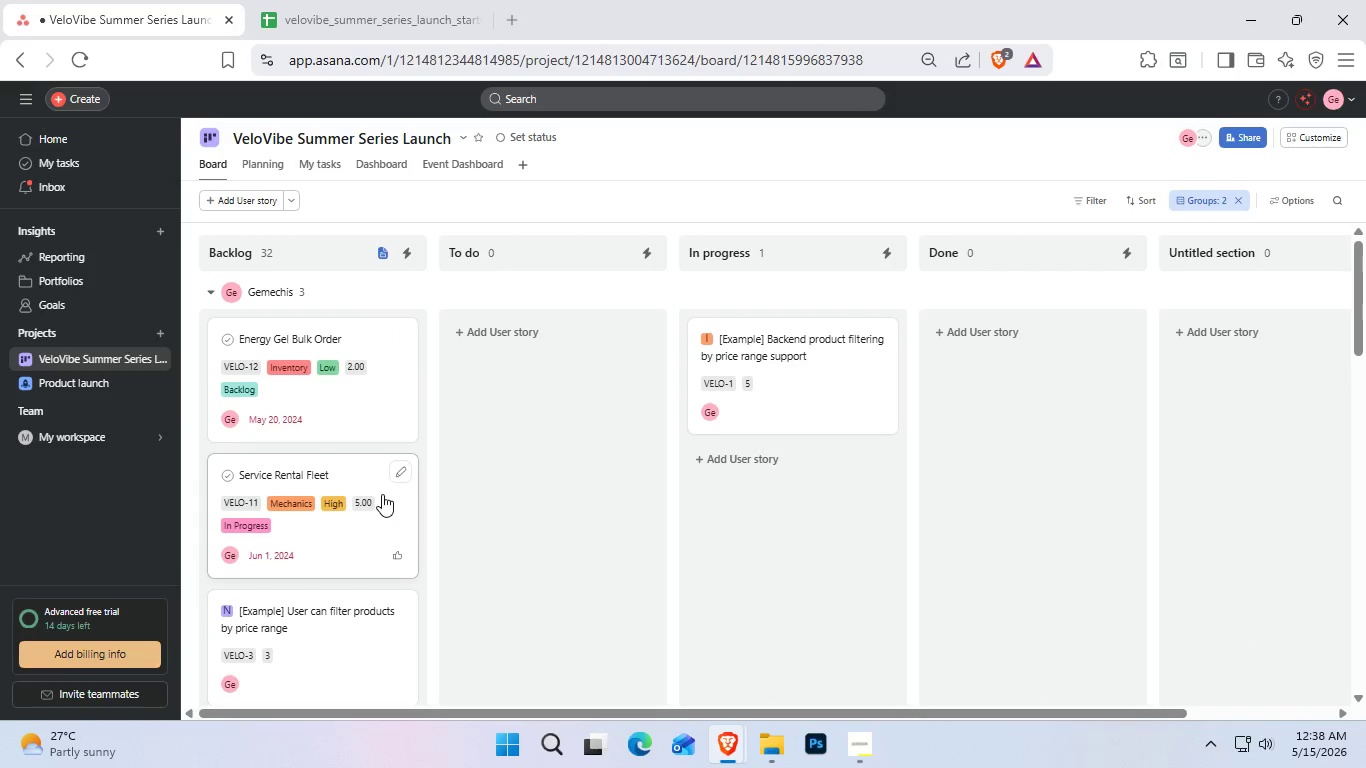 
scroll: coordinate [382, 494], scroll_direction: down, amount: 3.0
 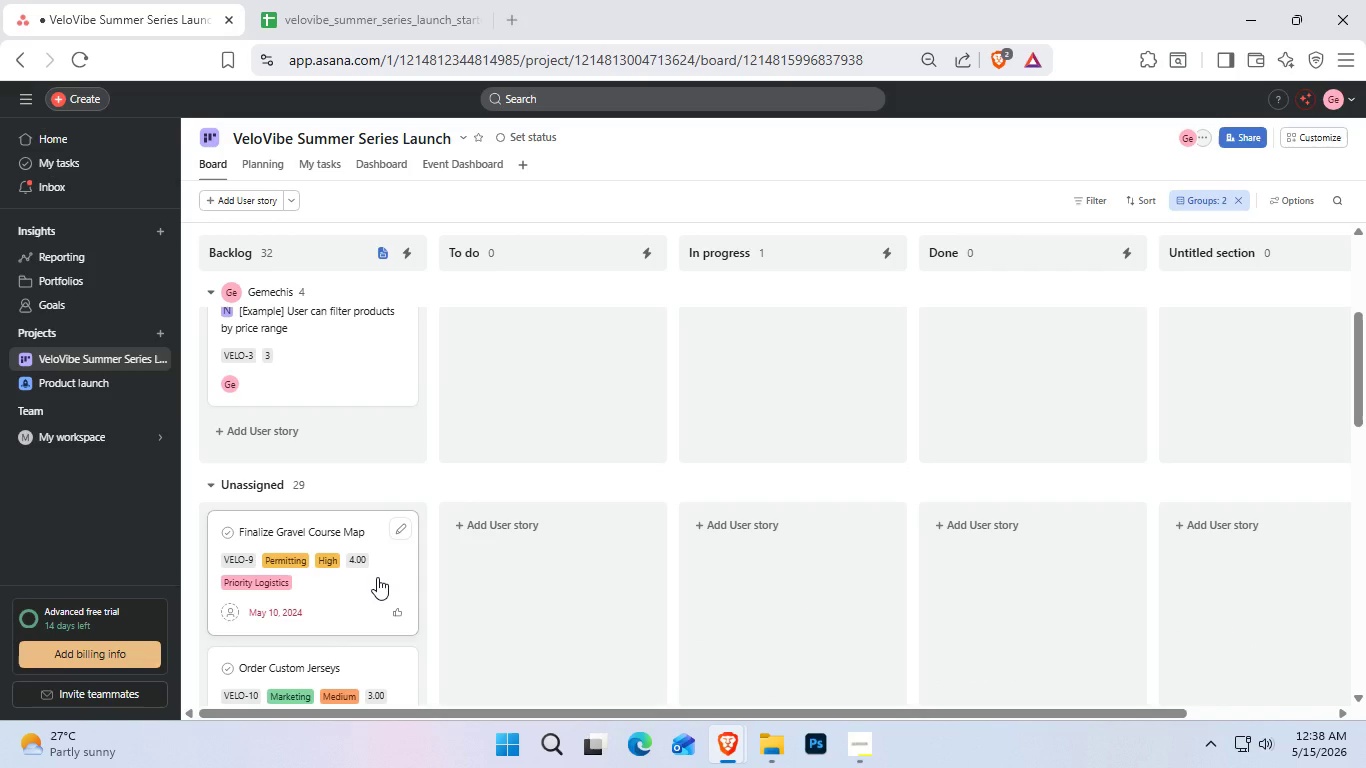 
left_click_drag(start_coordinate=[377, 577], to_coordinate=[361, 614])
 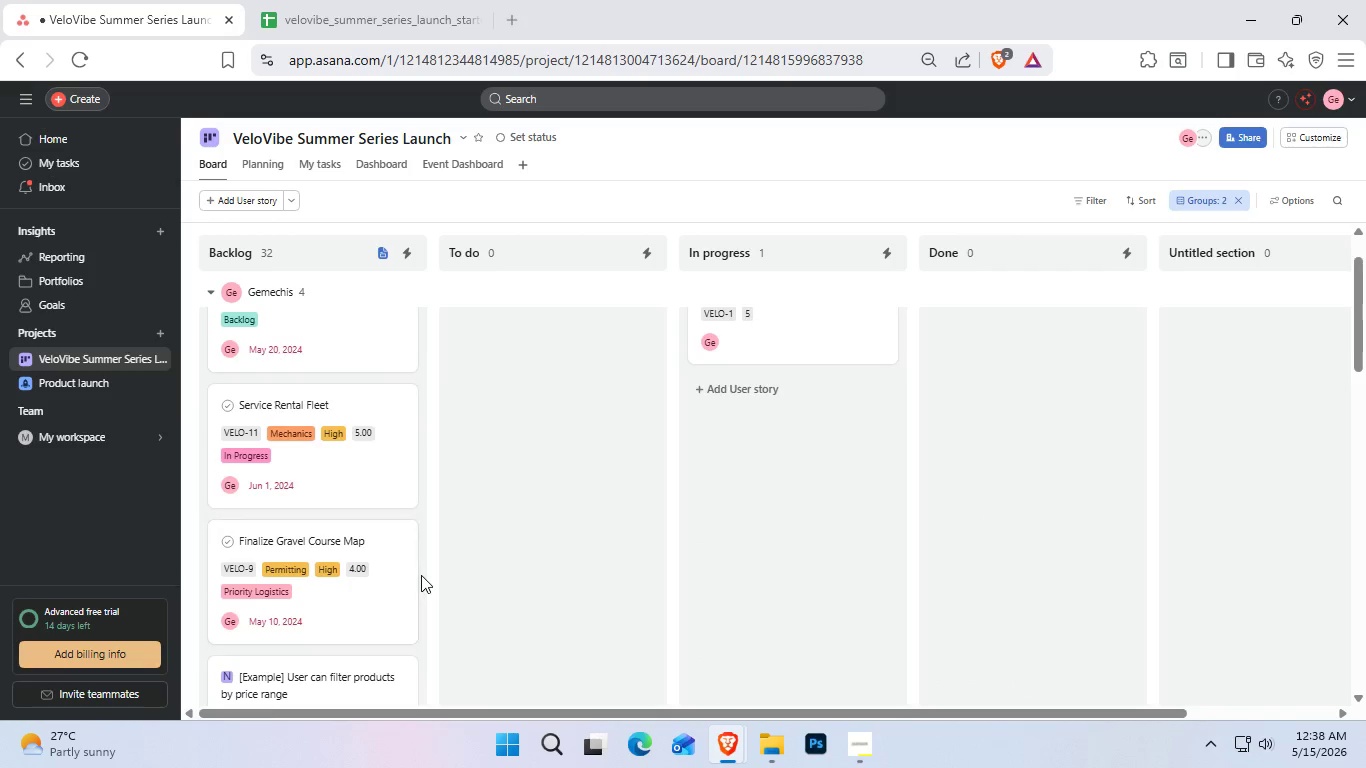 
scroll: coordinate [421, 575], scroll_direction: down, amount: 4.0
 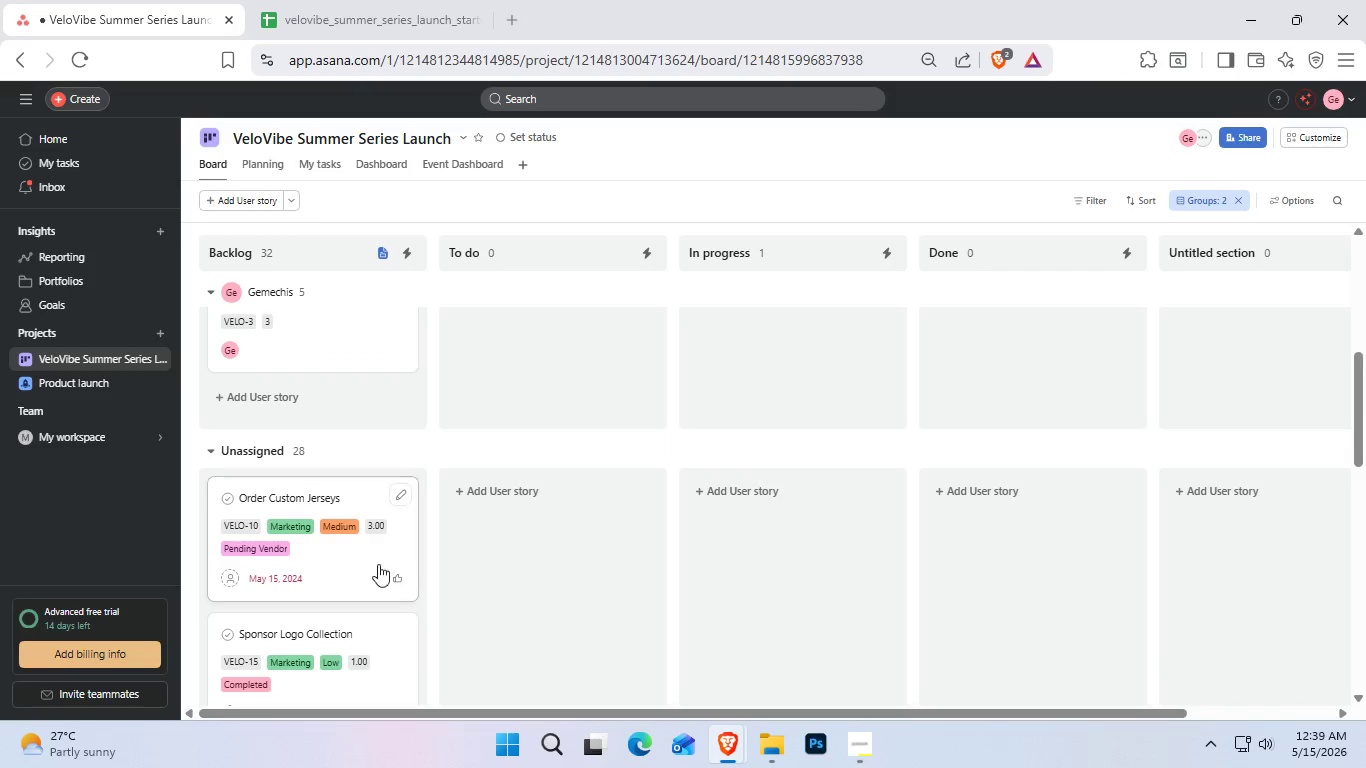 
left_click_drag(start_coordinate=[368, 564], to_coordinate=[345, 630])
 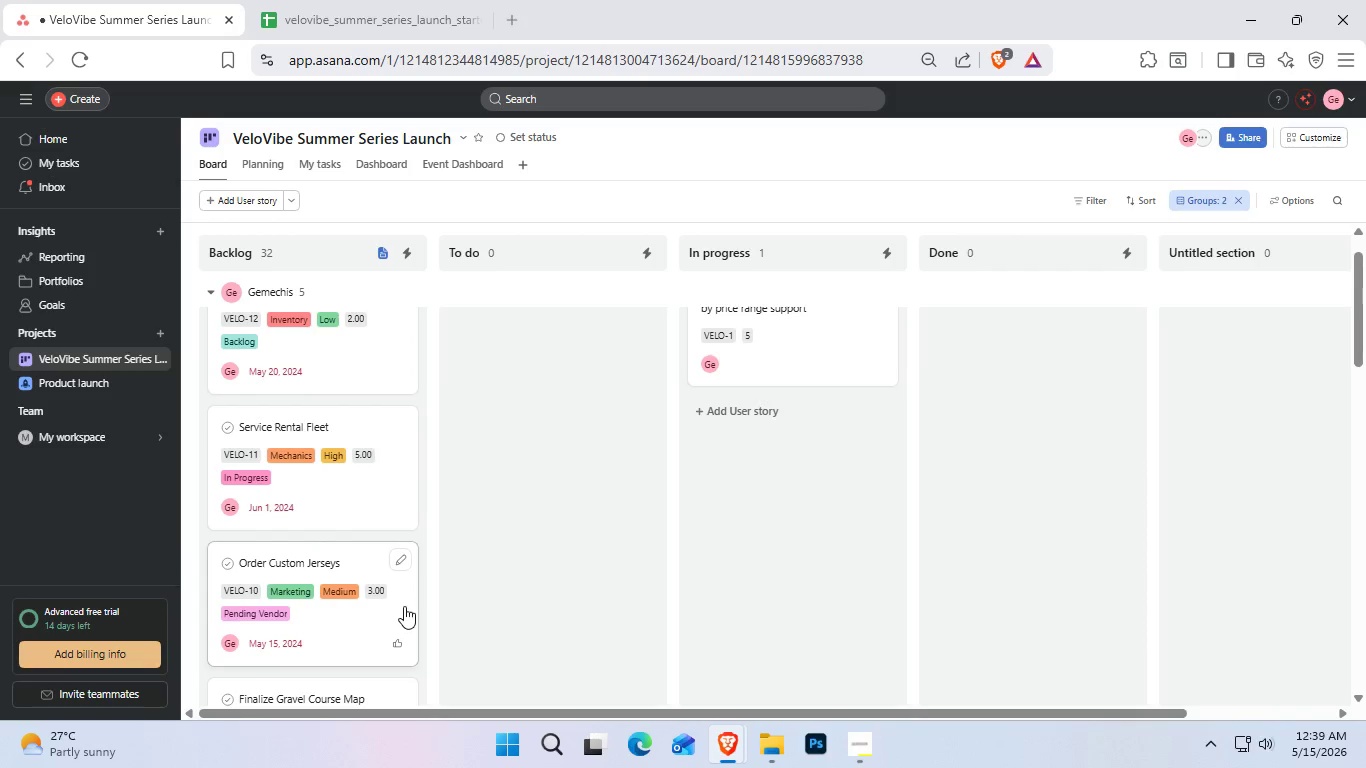 
scroll: coordinate [391, 585], scroll_direction: down, amount: 5.0
 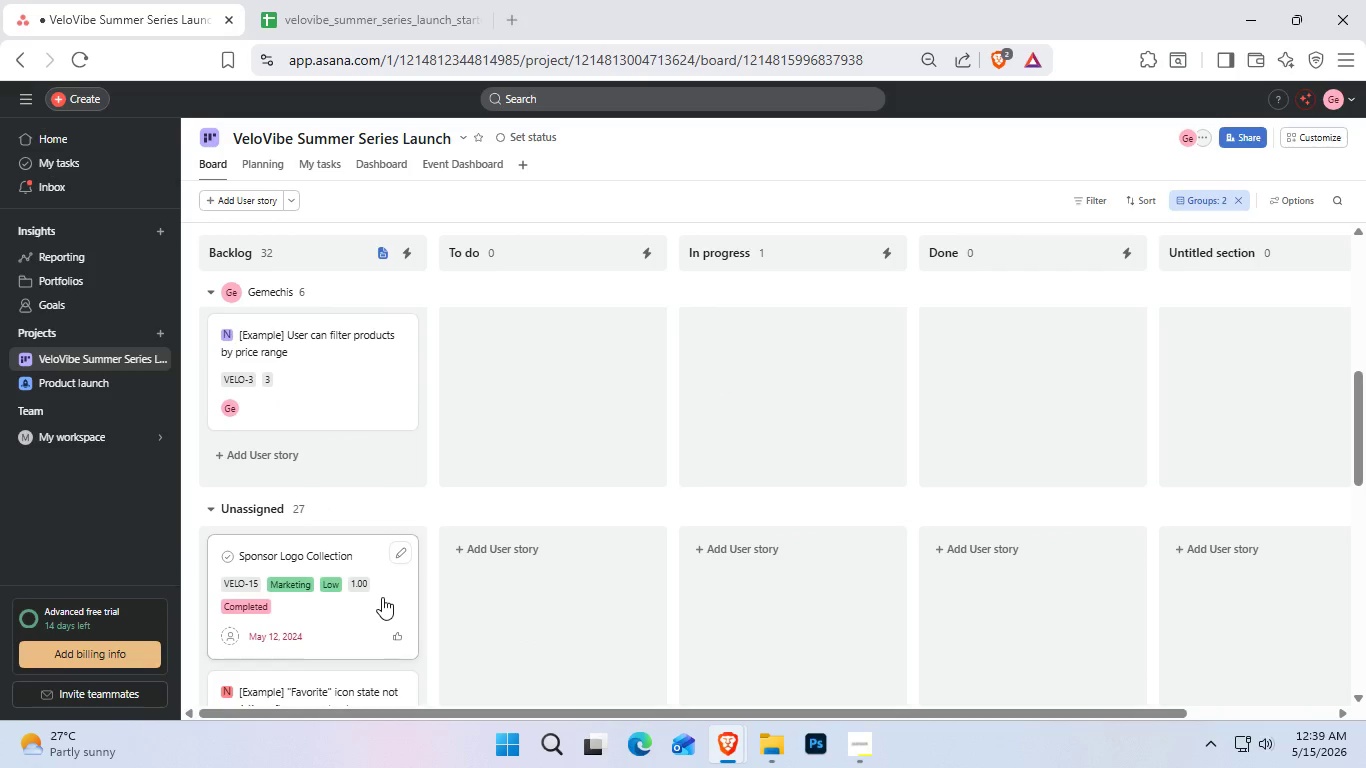 
left_click_drag(start_coordinate=[382, 597], to_coordinate=[384, 516])
 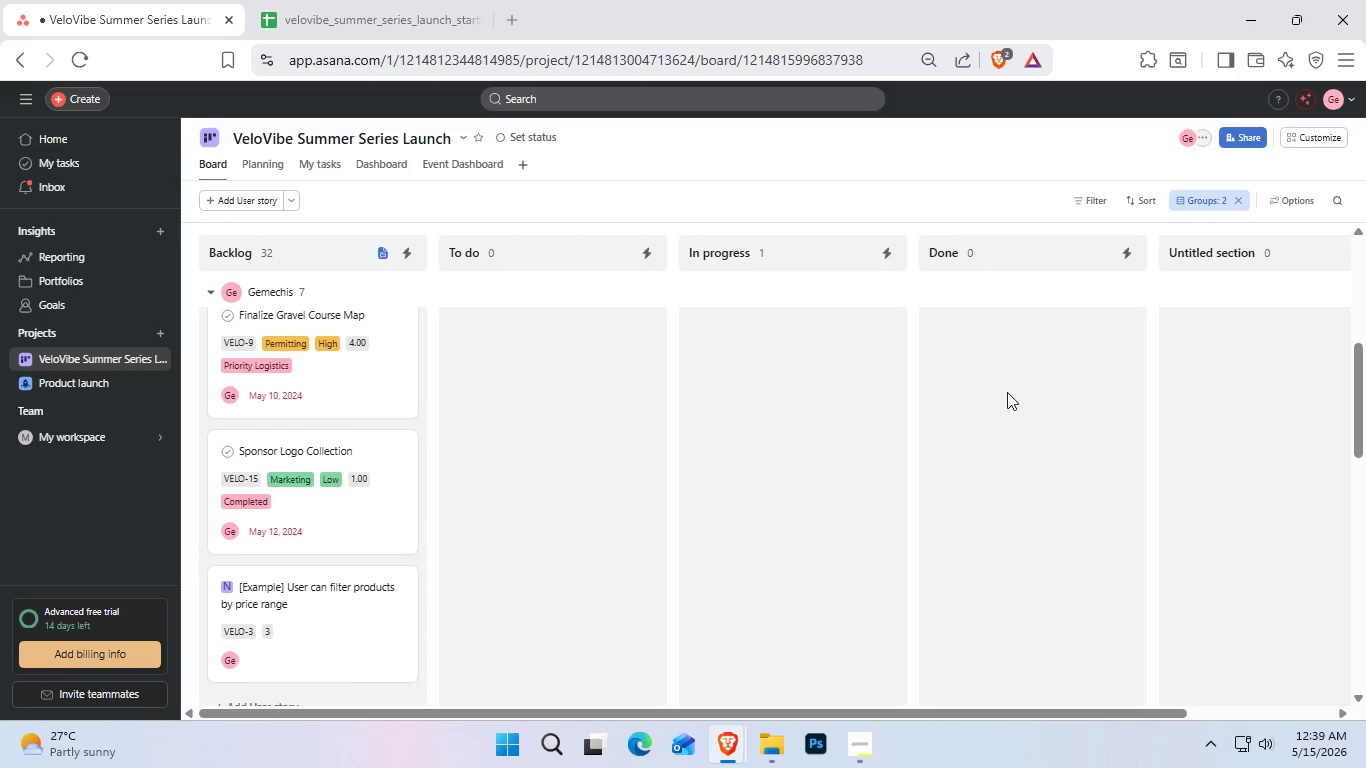 
scroll: coordinate [388, 433], scroll_direction: up, amount: 8.0
 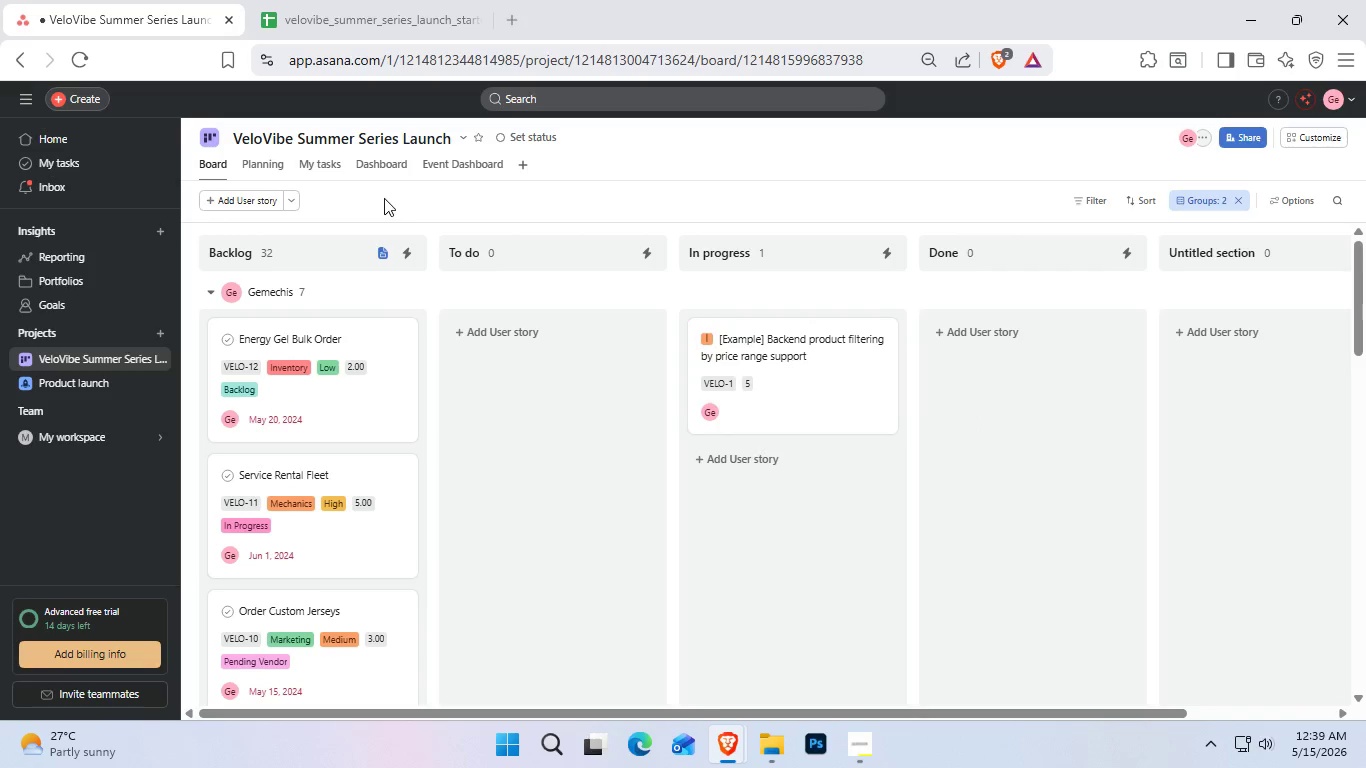 
left_click([368, 159])
 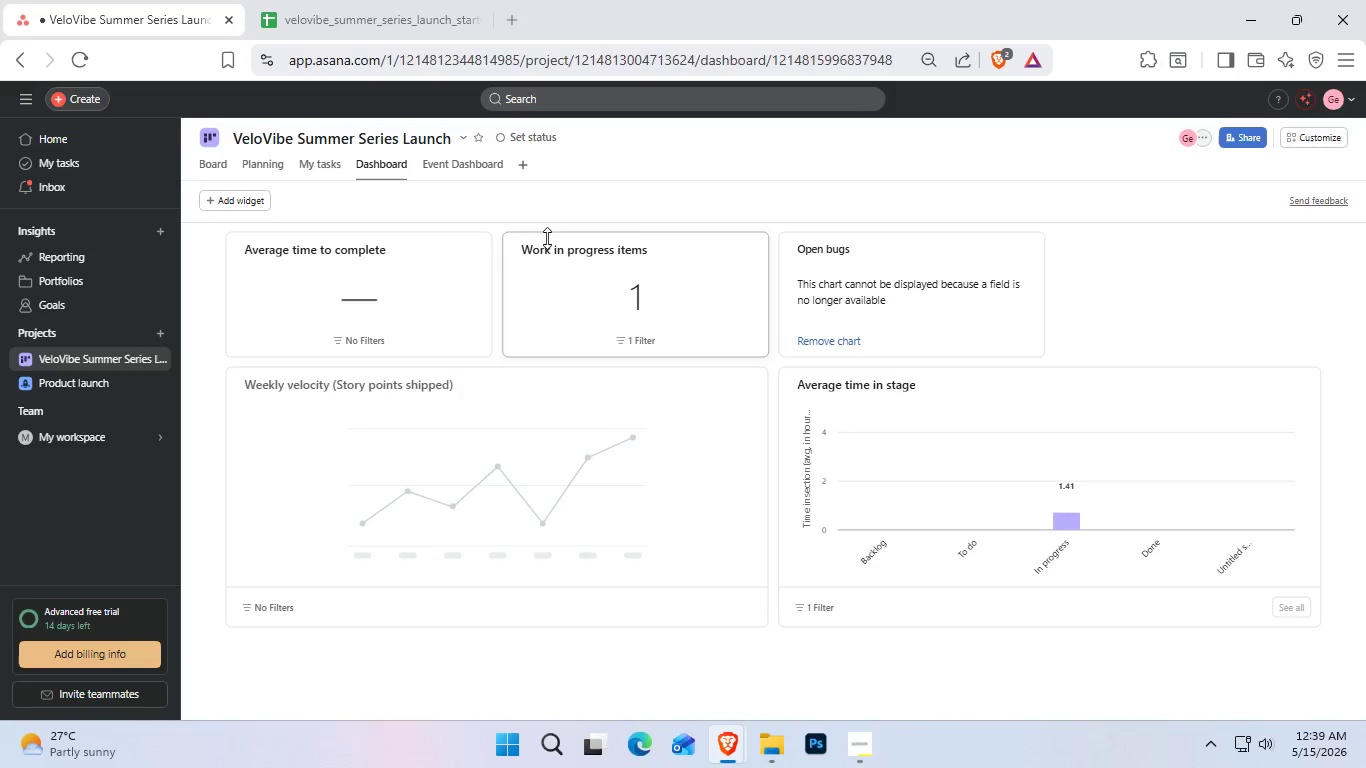 
left_click([481, 169])
 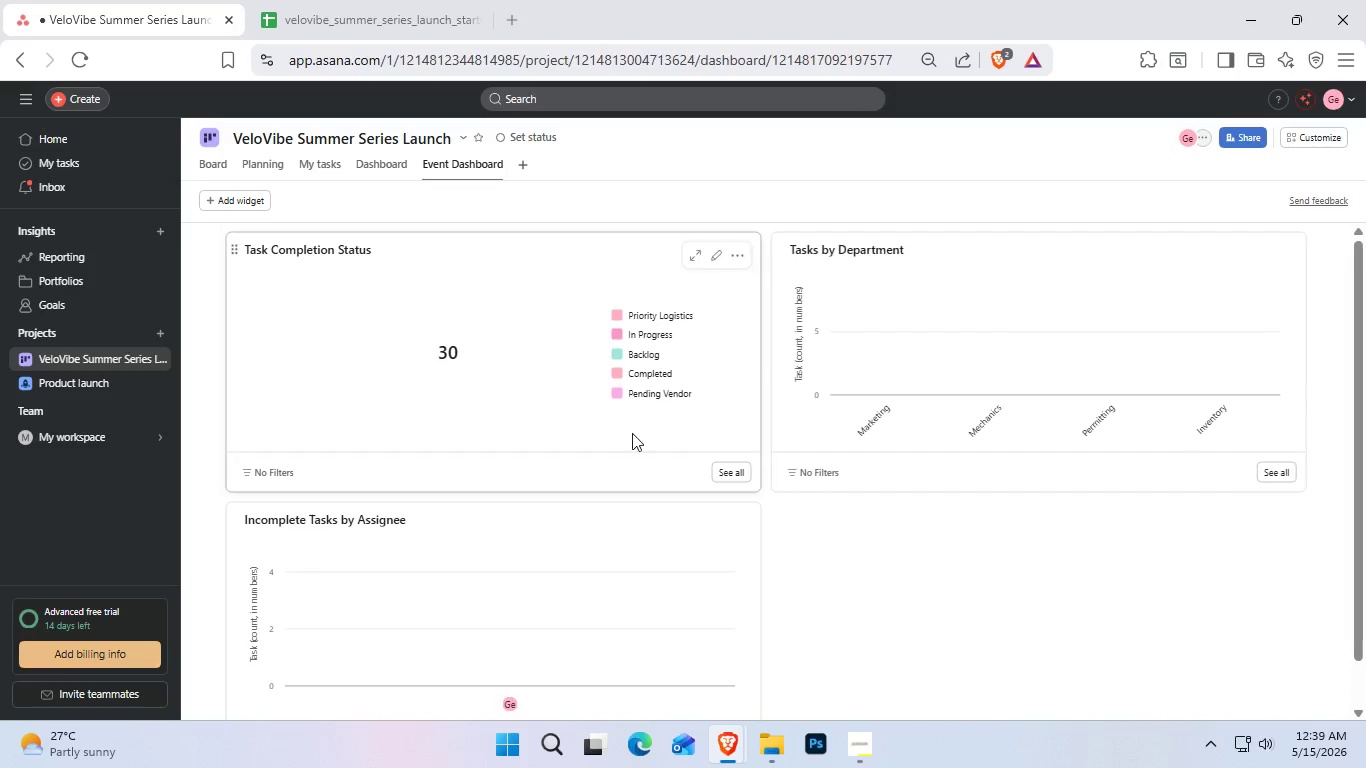 
scroll: coordinate [500, 425], scroll_direction: down, amount: 1.0
 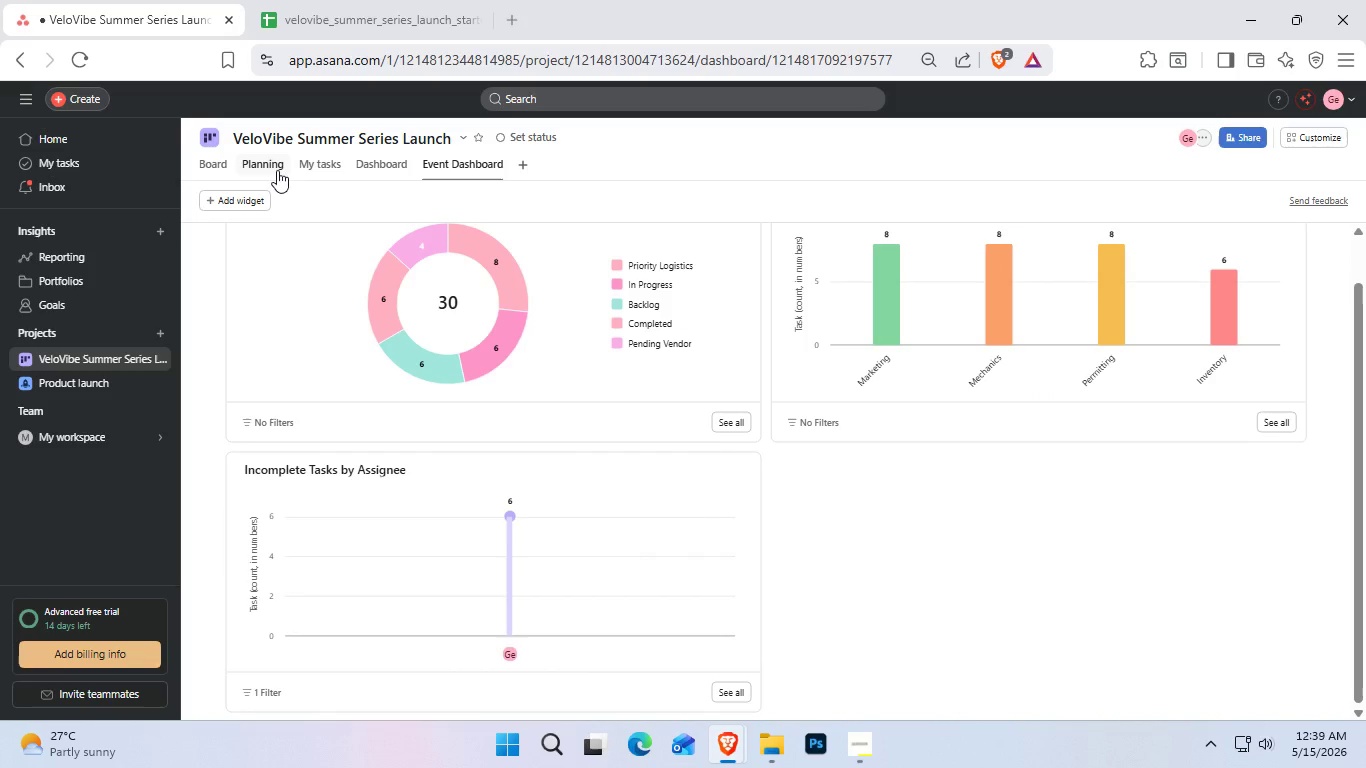 
wait(5.09)
 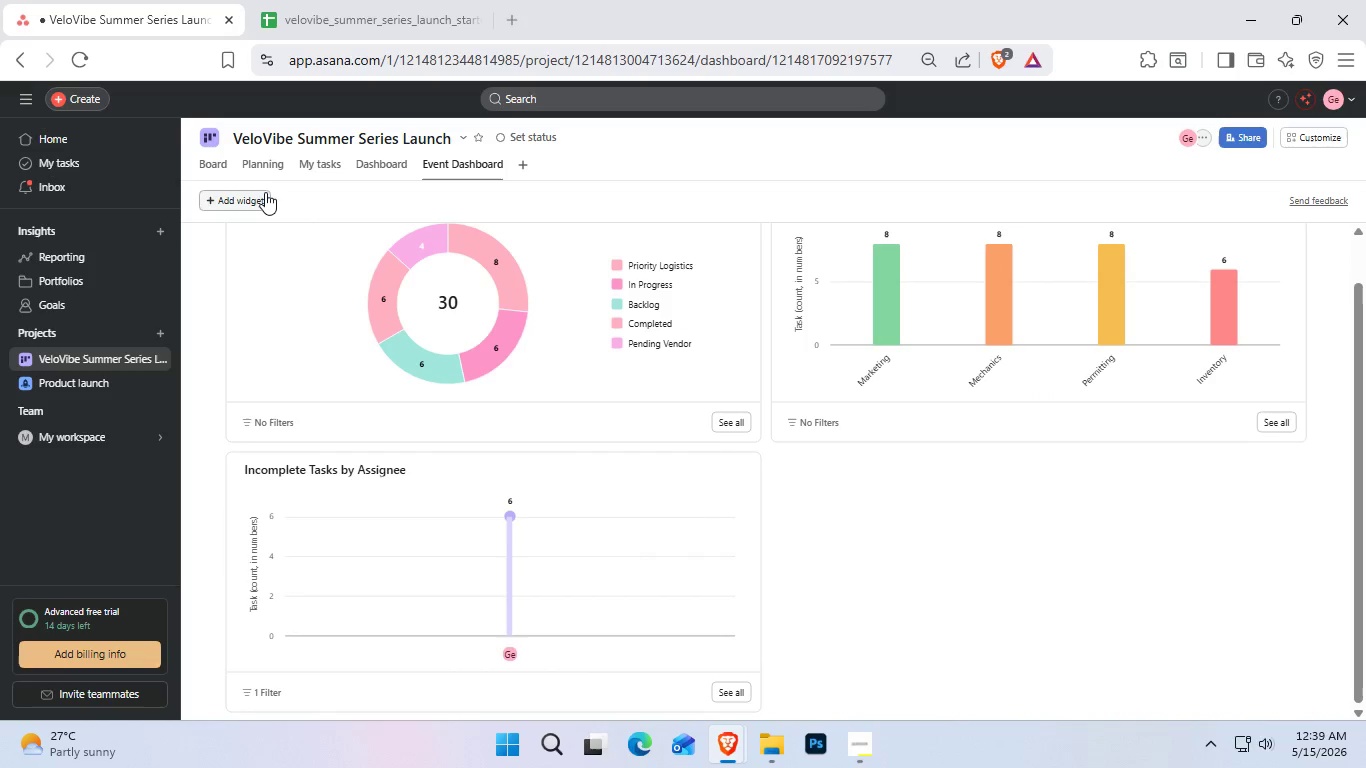 
left_click([227, 210])
 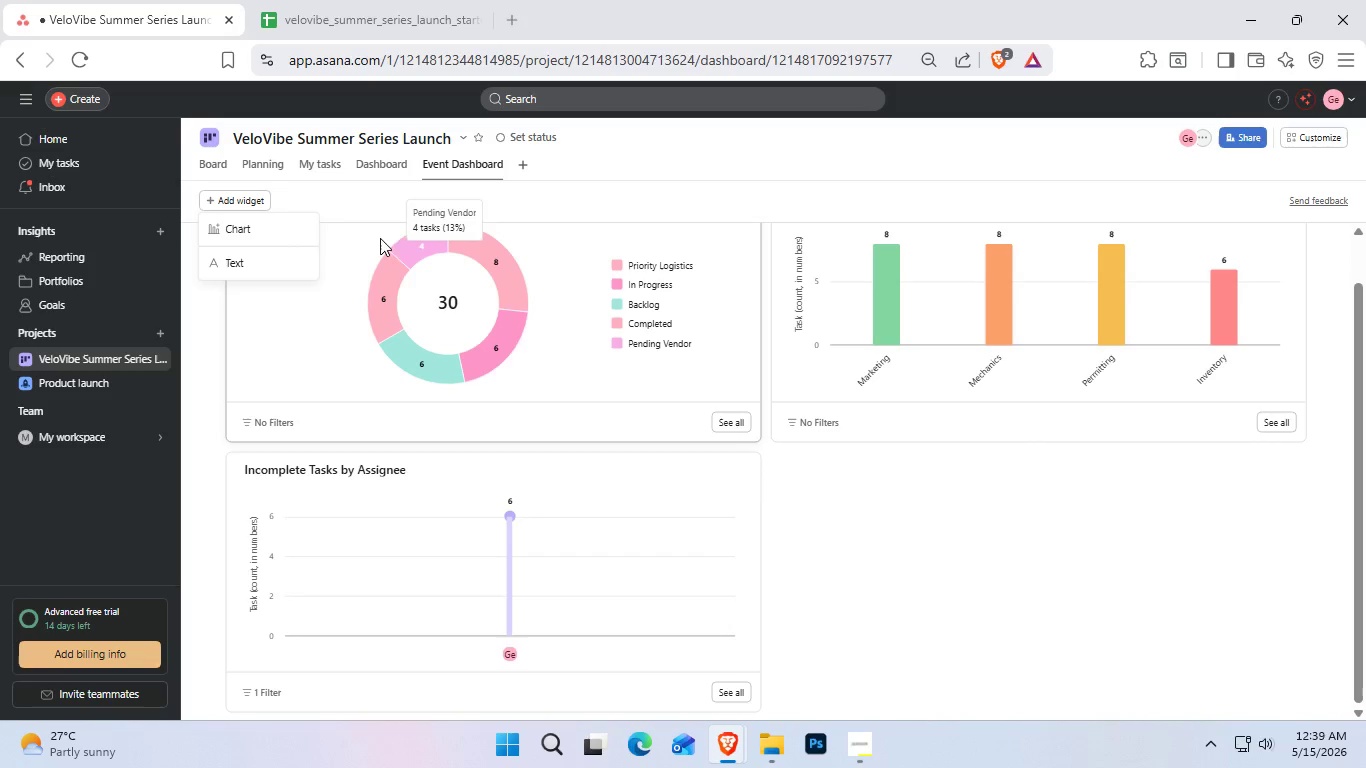 
left_click([281, 229])
 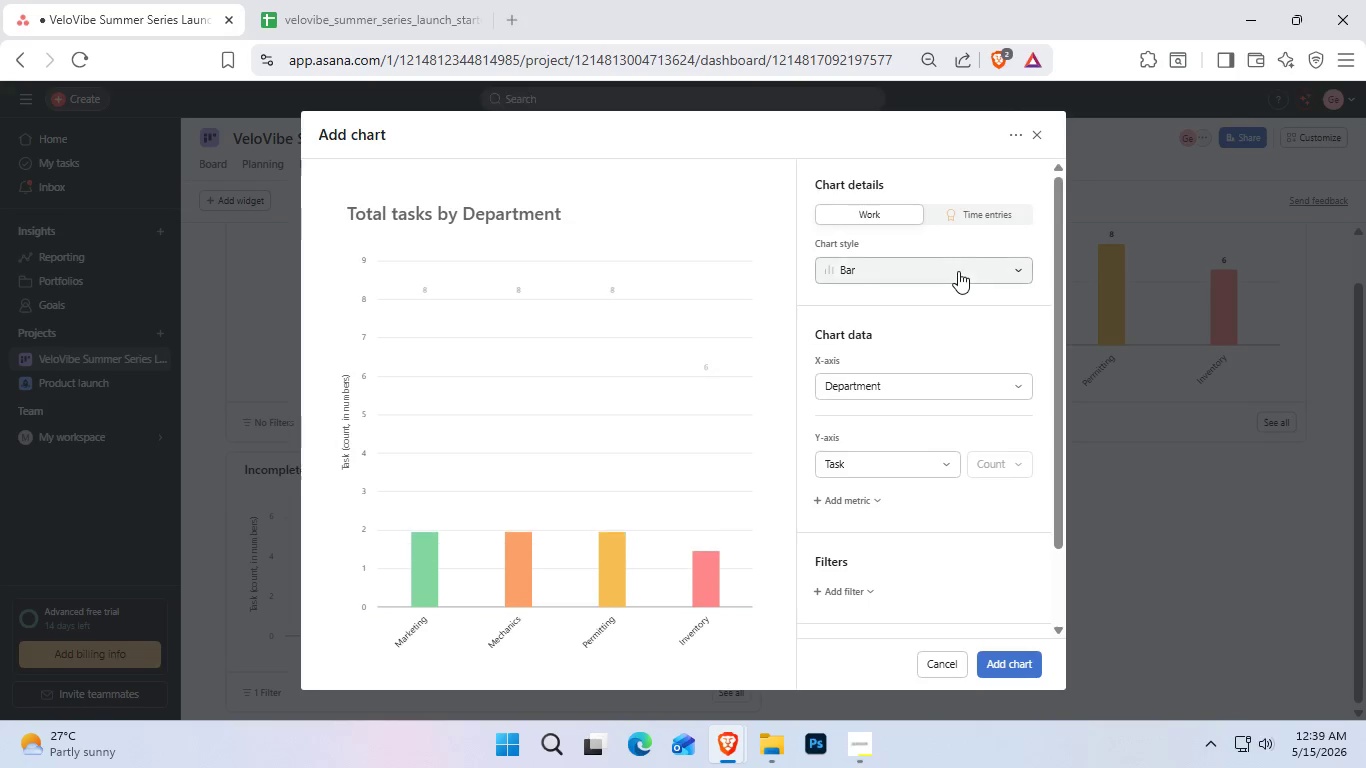 
left_click([958, 271])
 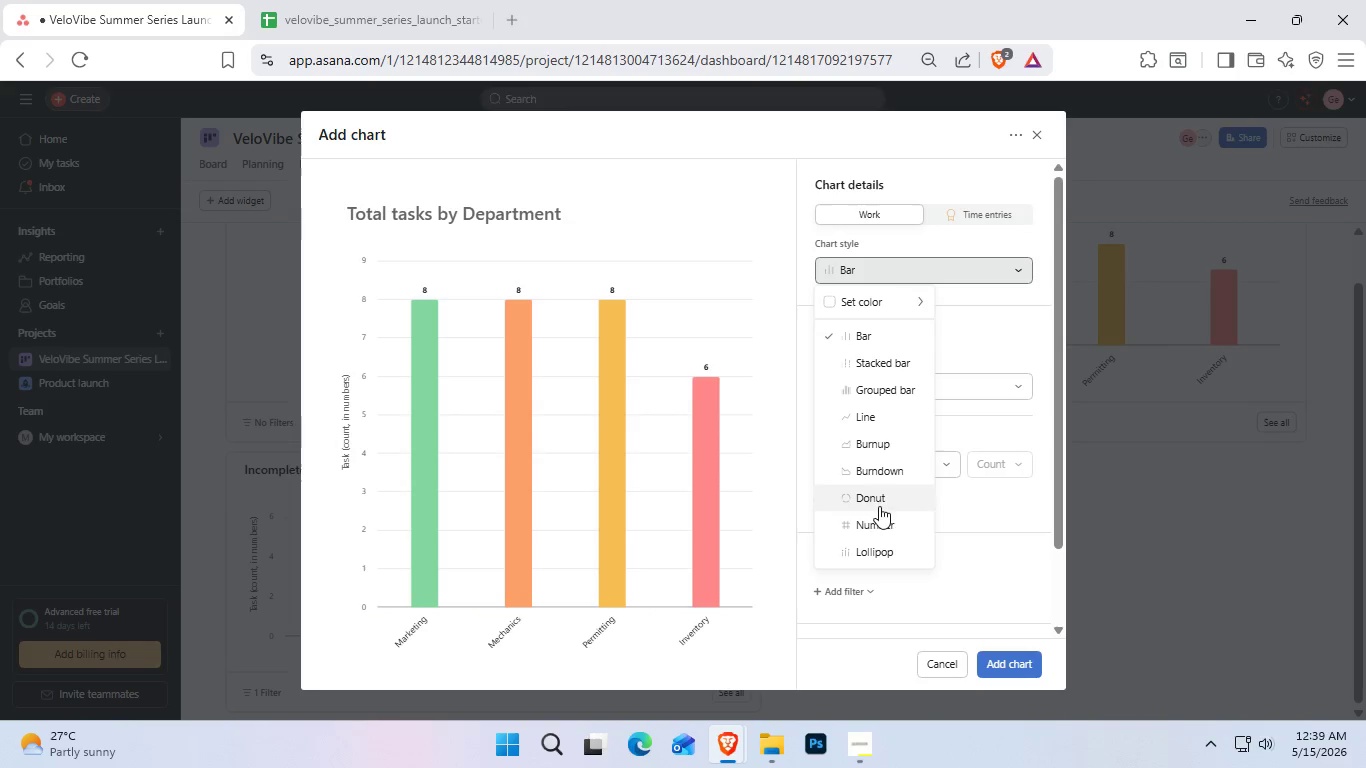 
left_click([878, 517])
 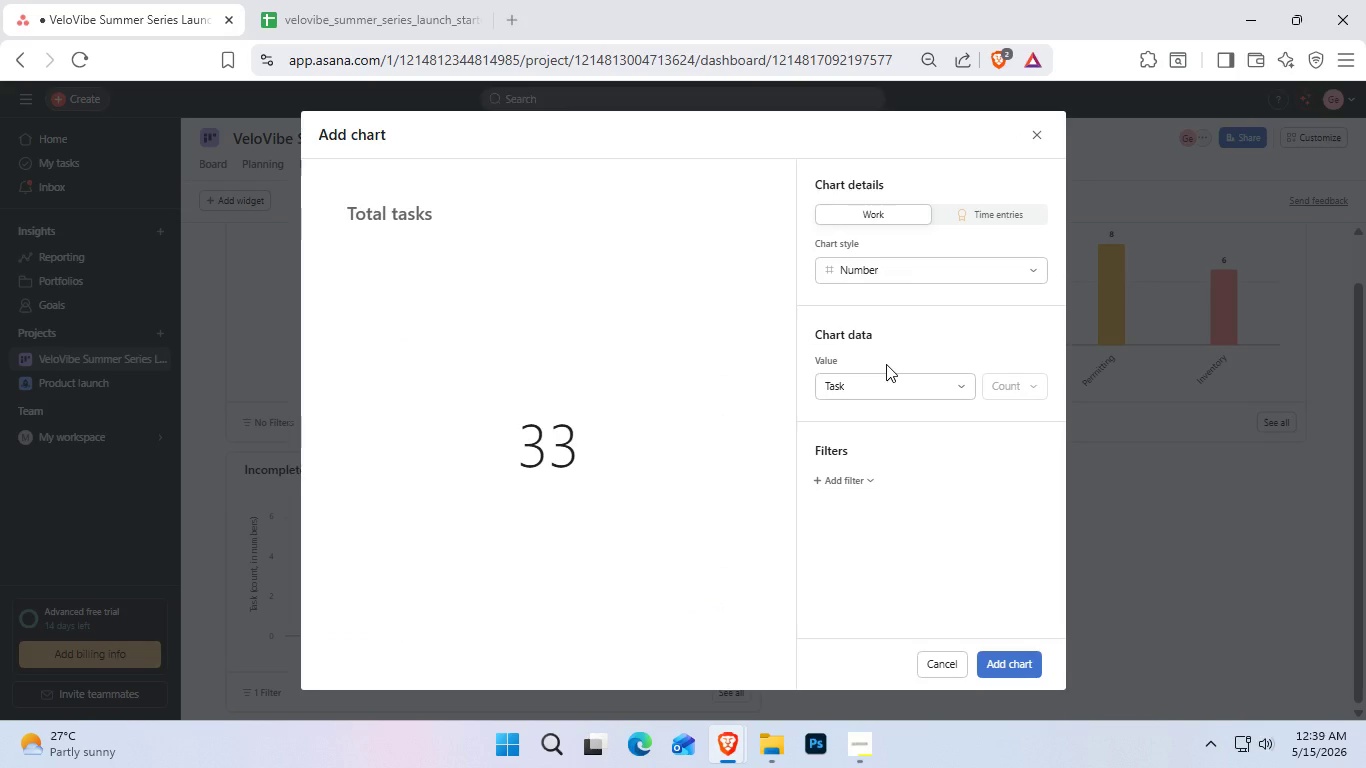 
wait(8.88)
 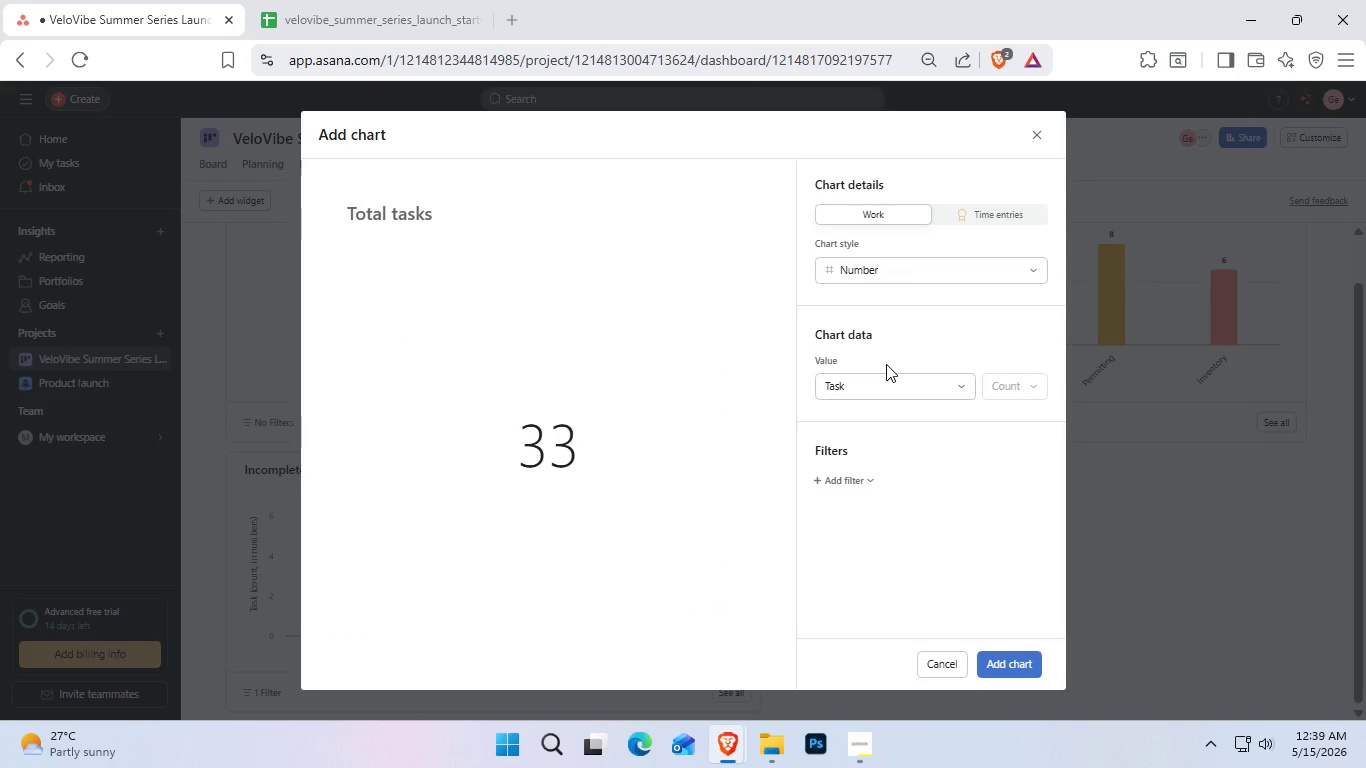 
left_click([950, 388])
 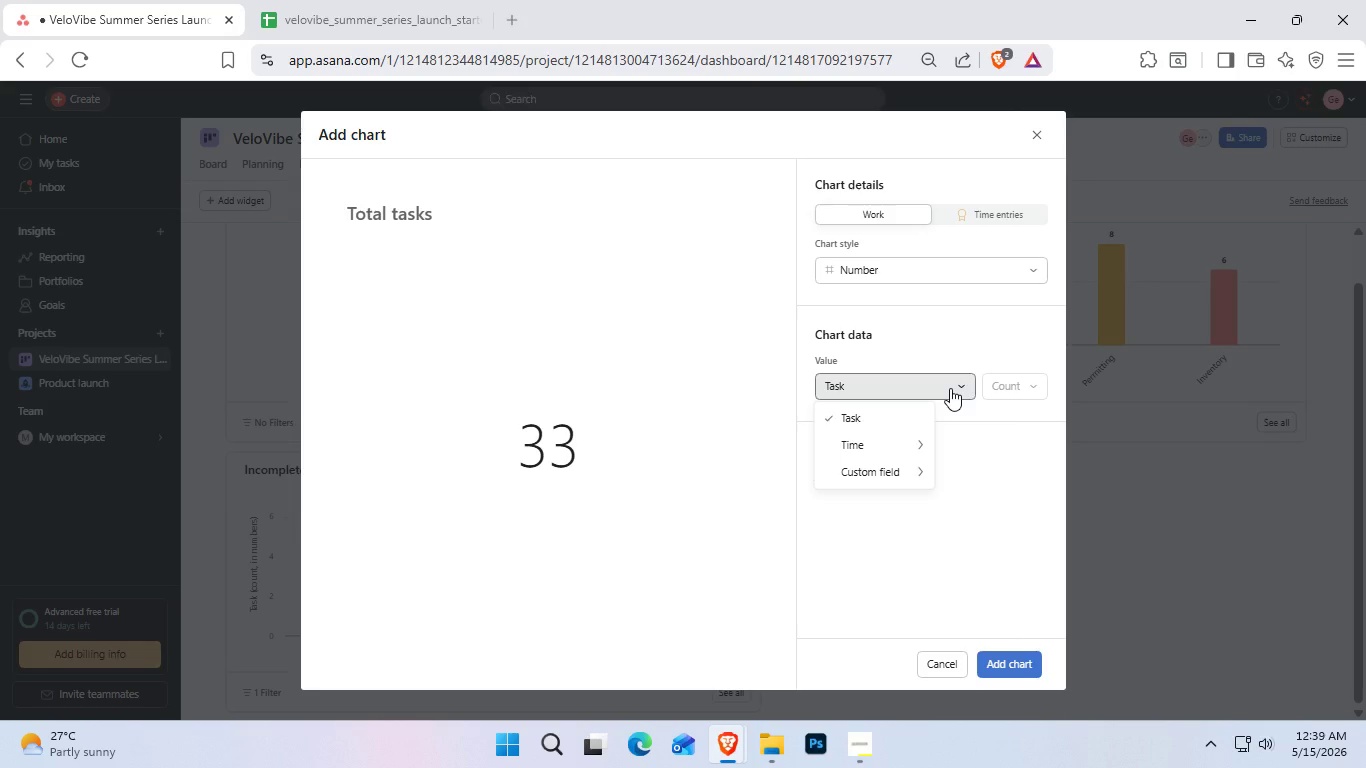 
left_click([950, 388])
 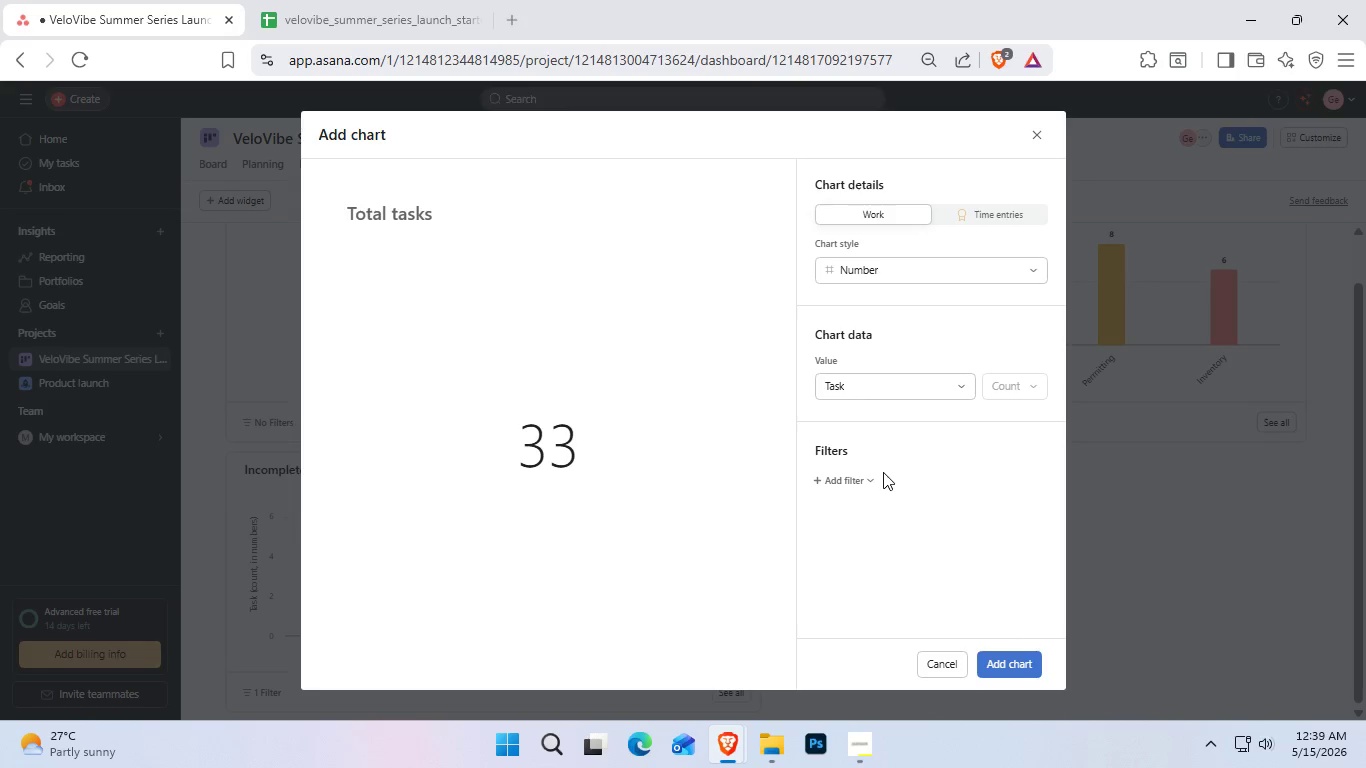 
double_click([864, 488])
 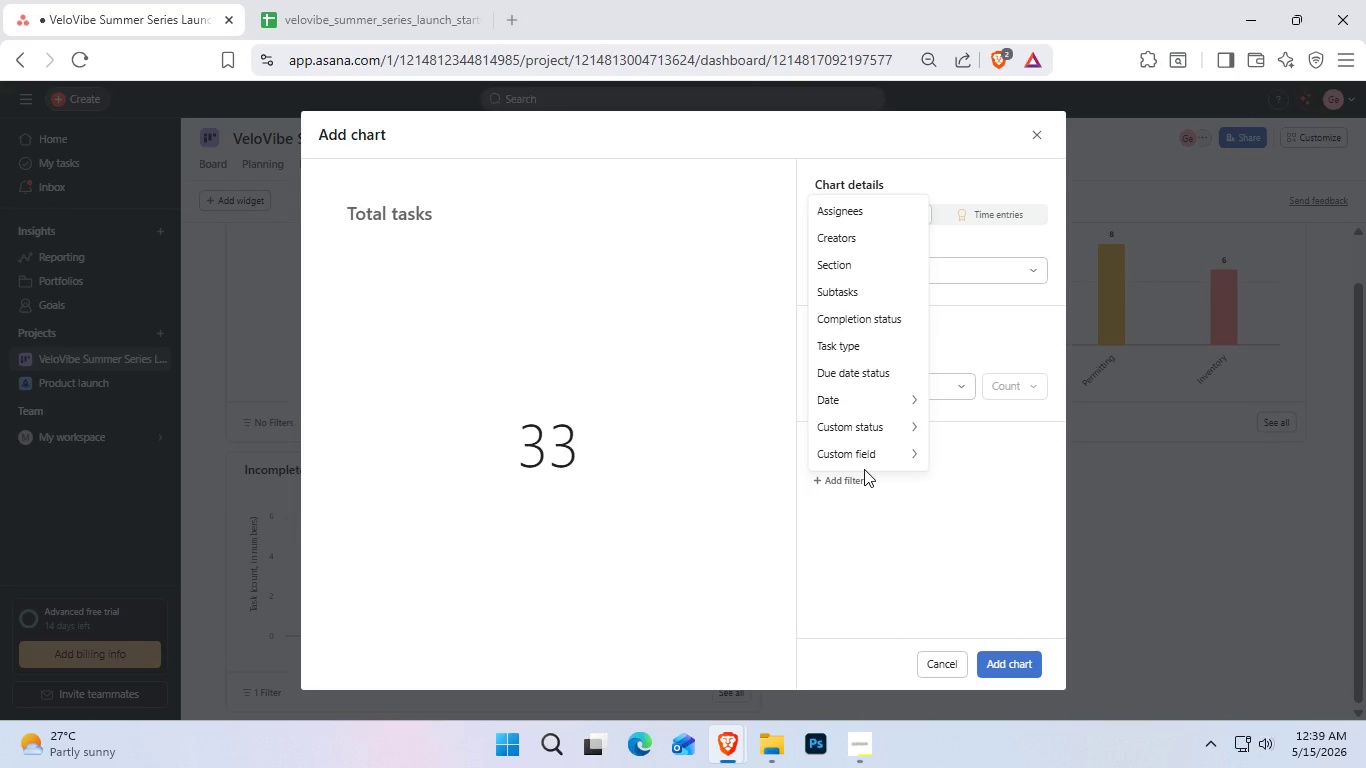 
left_click([862, 259])
 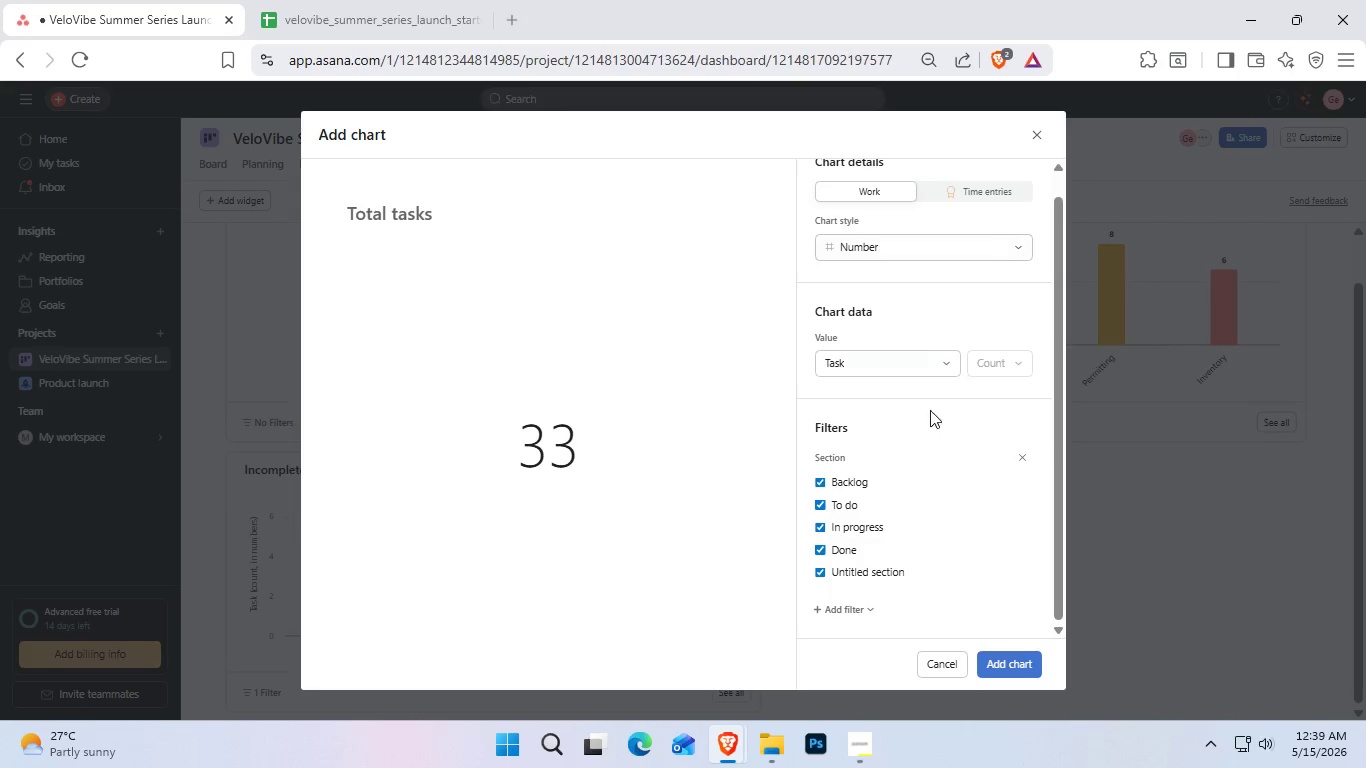 
scroll: coordinate [911, 509], scroll_direction: down, amount: 2.0
 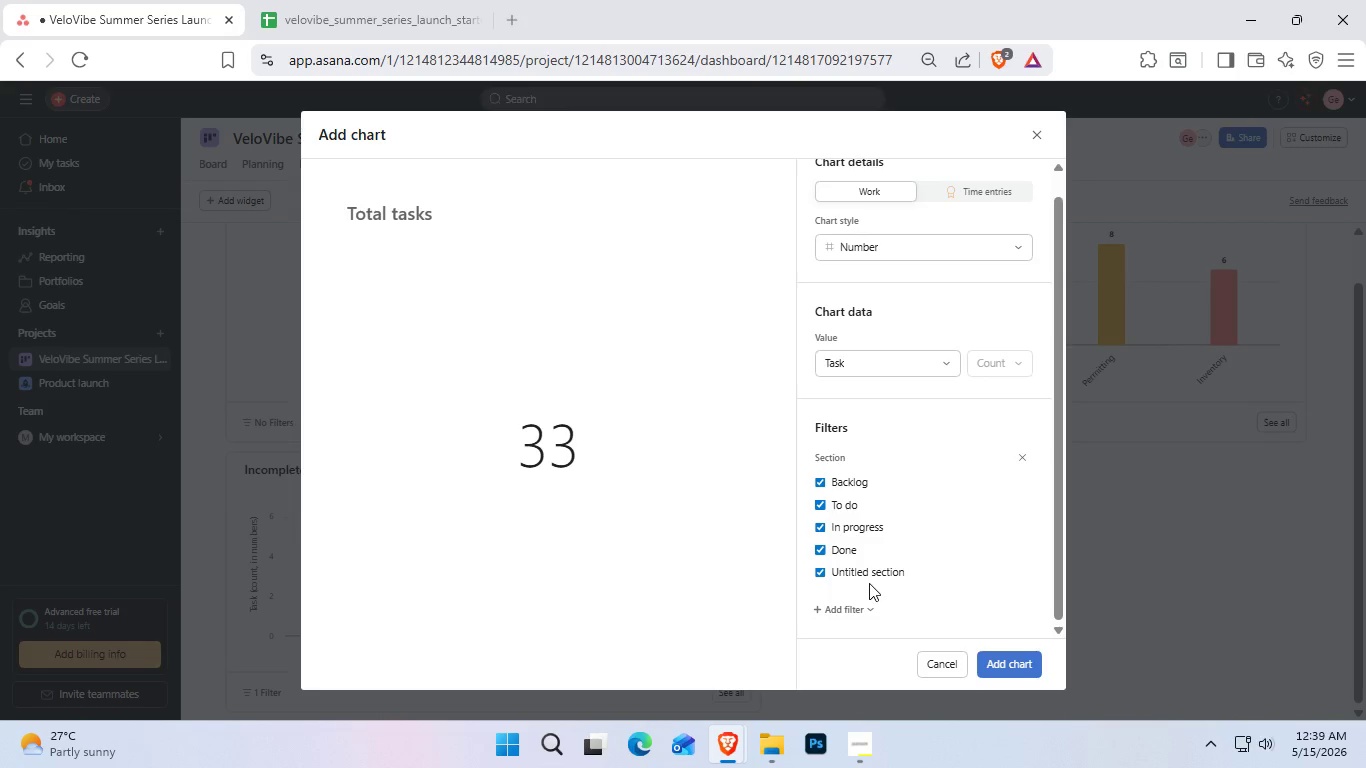 
left_click([837, 546])
 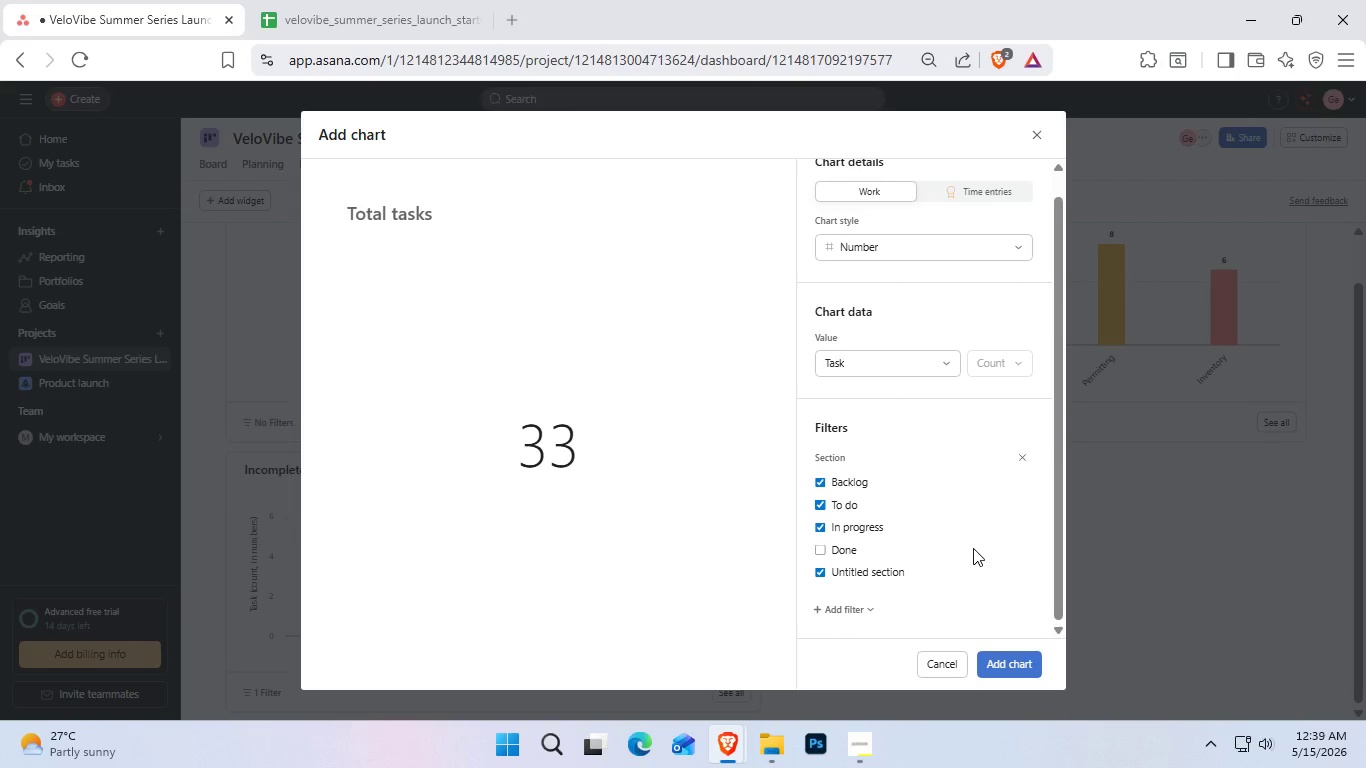 
wait(7.91)
 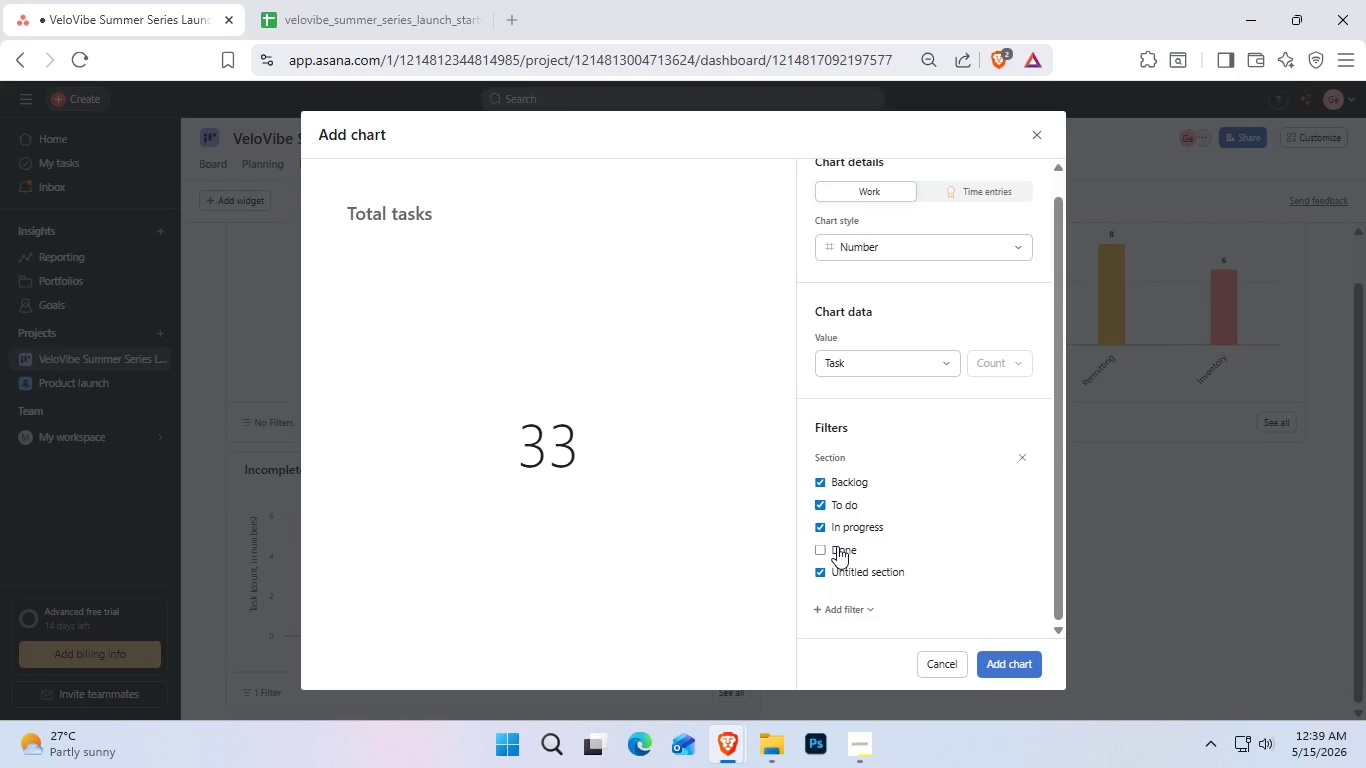 
left_click([880, 573])
 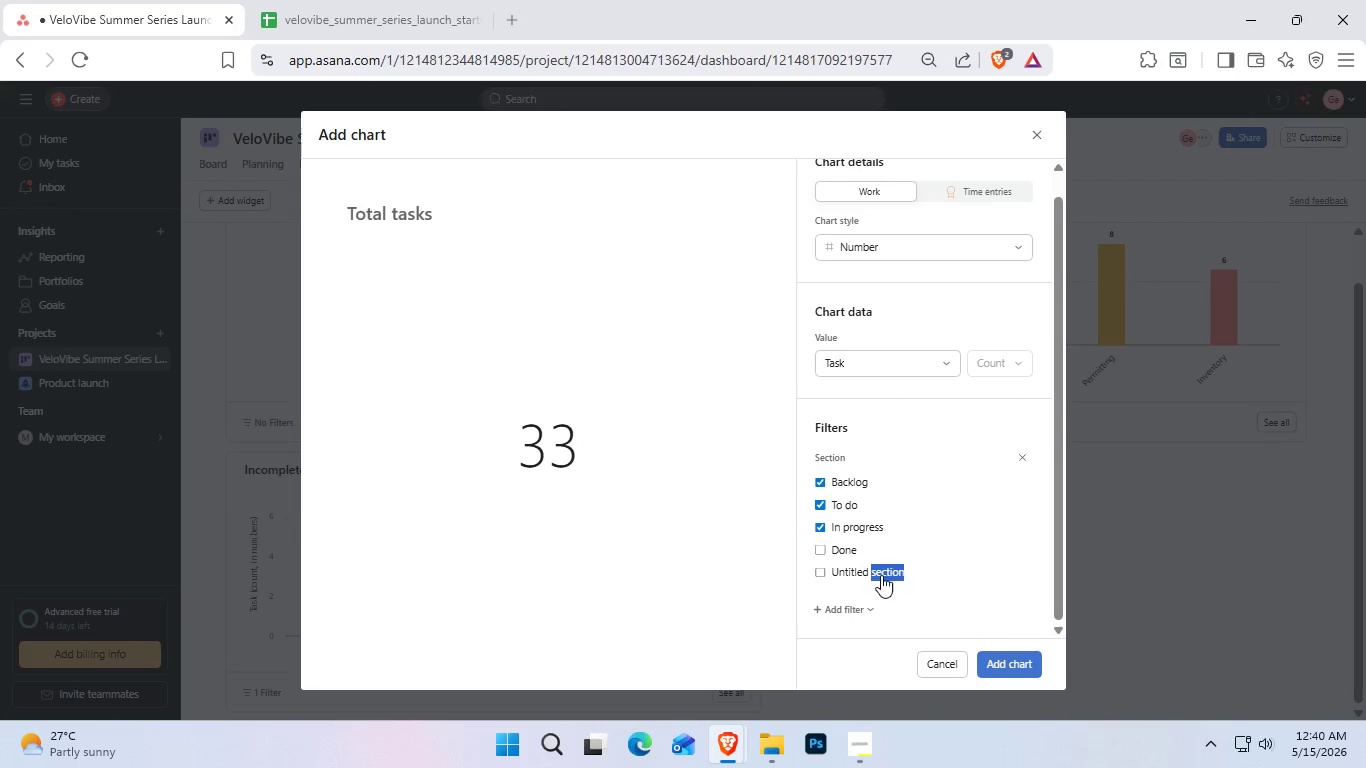 
left_click([928, 574])
 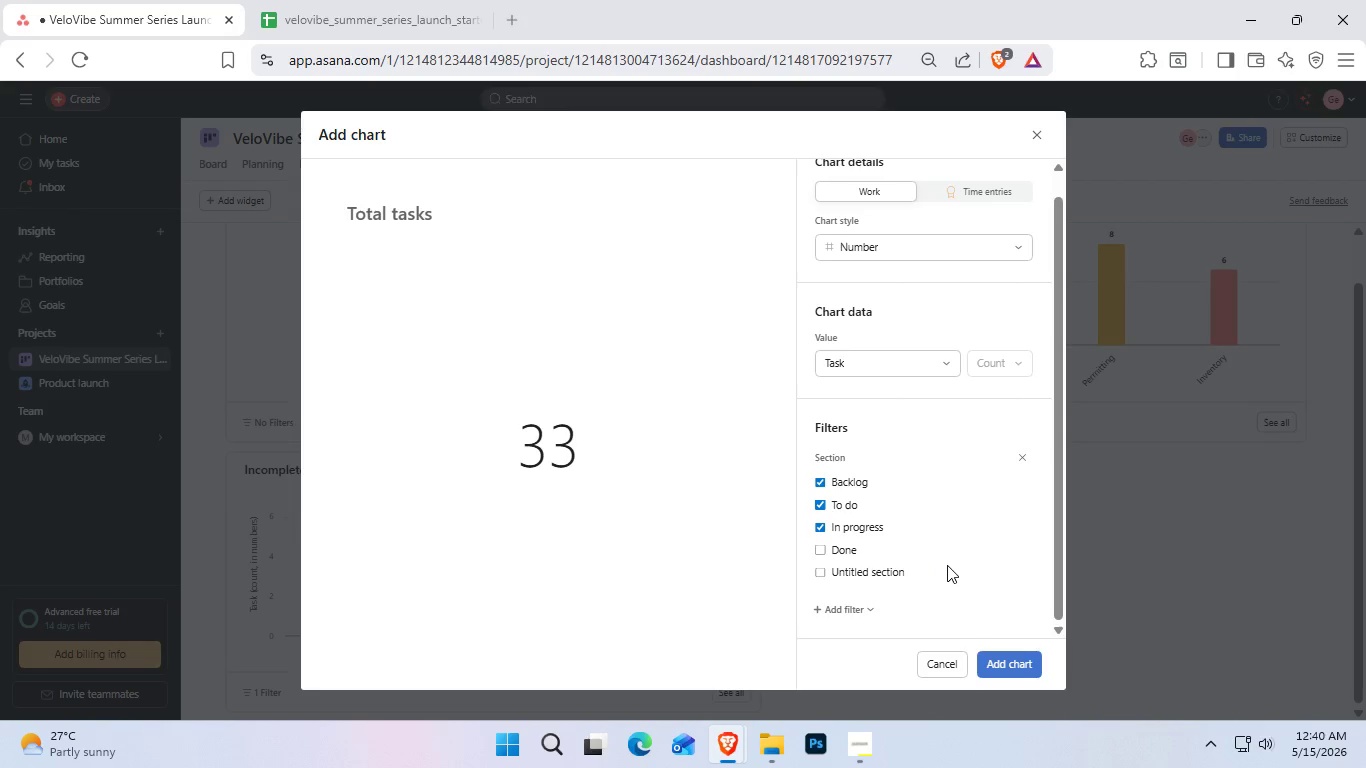 
scroll: coordinate [947, 565], scroll_direction: down, amount: 1.0
 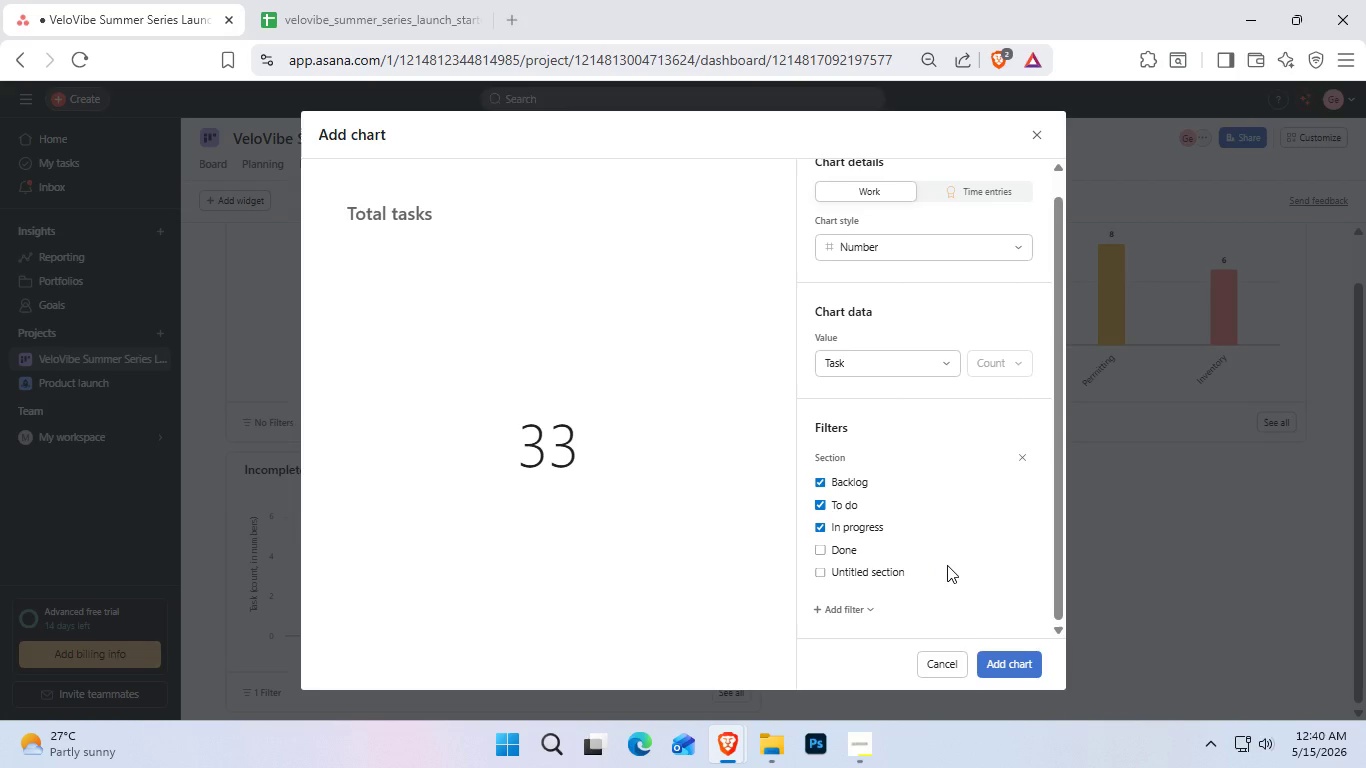 
wait(8.47)
 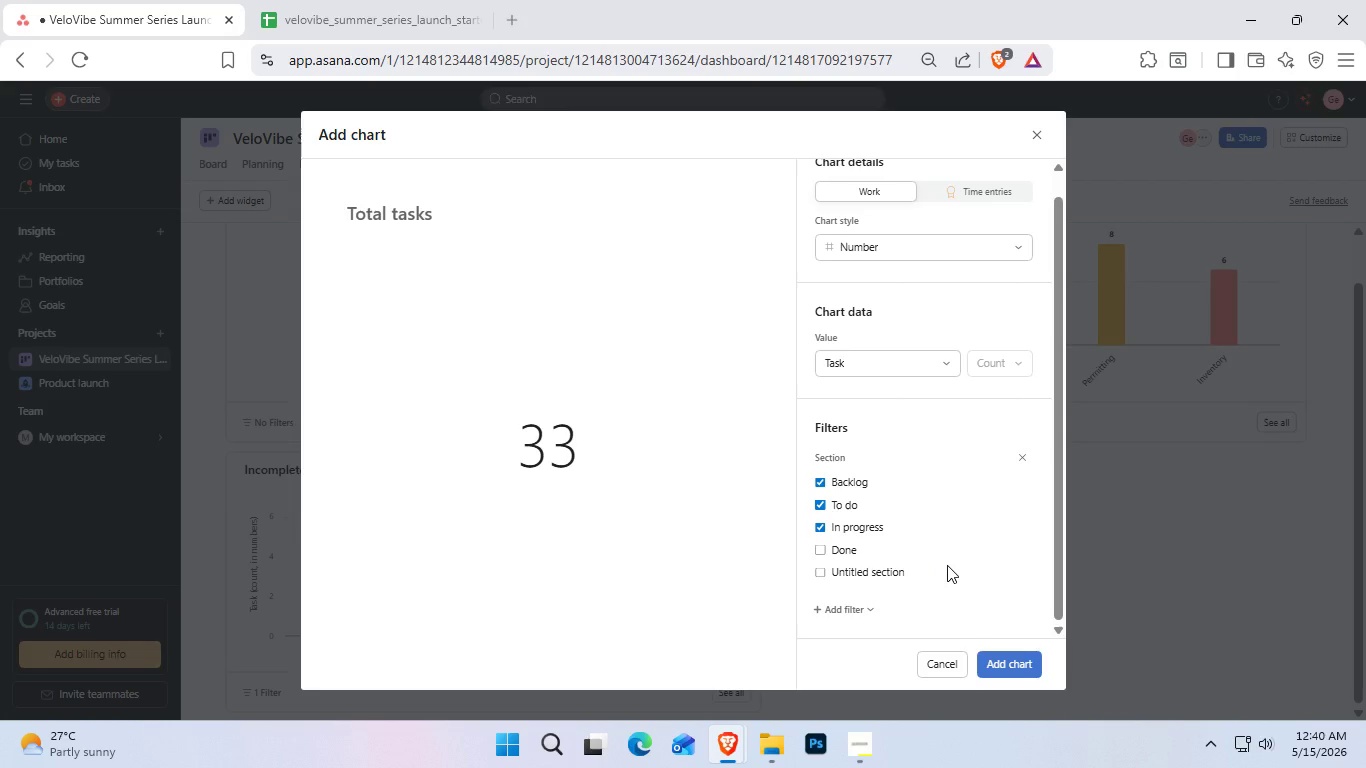 
left_click([407, 211])
 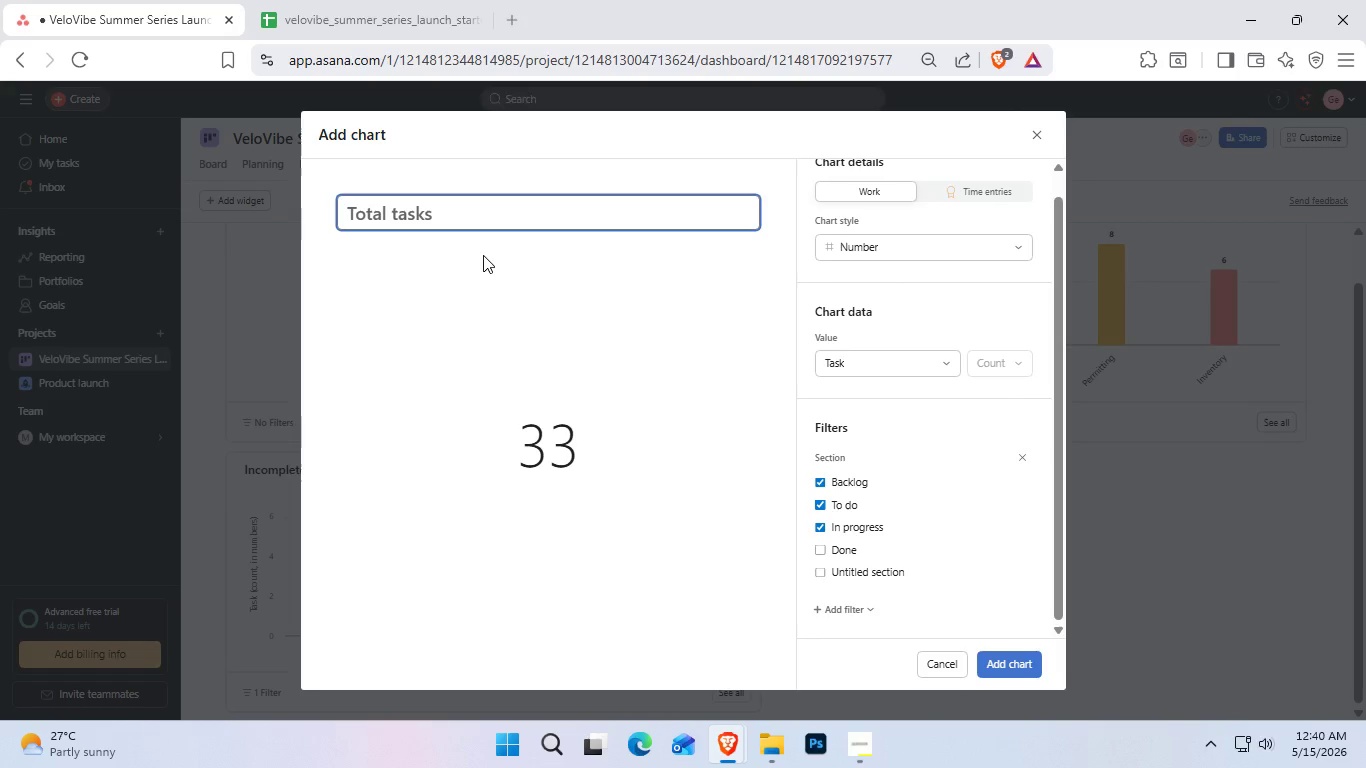 
left_click([835, 534])
 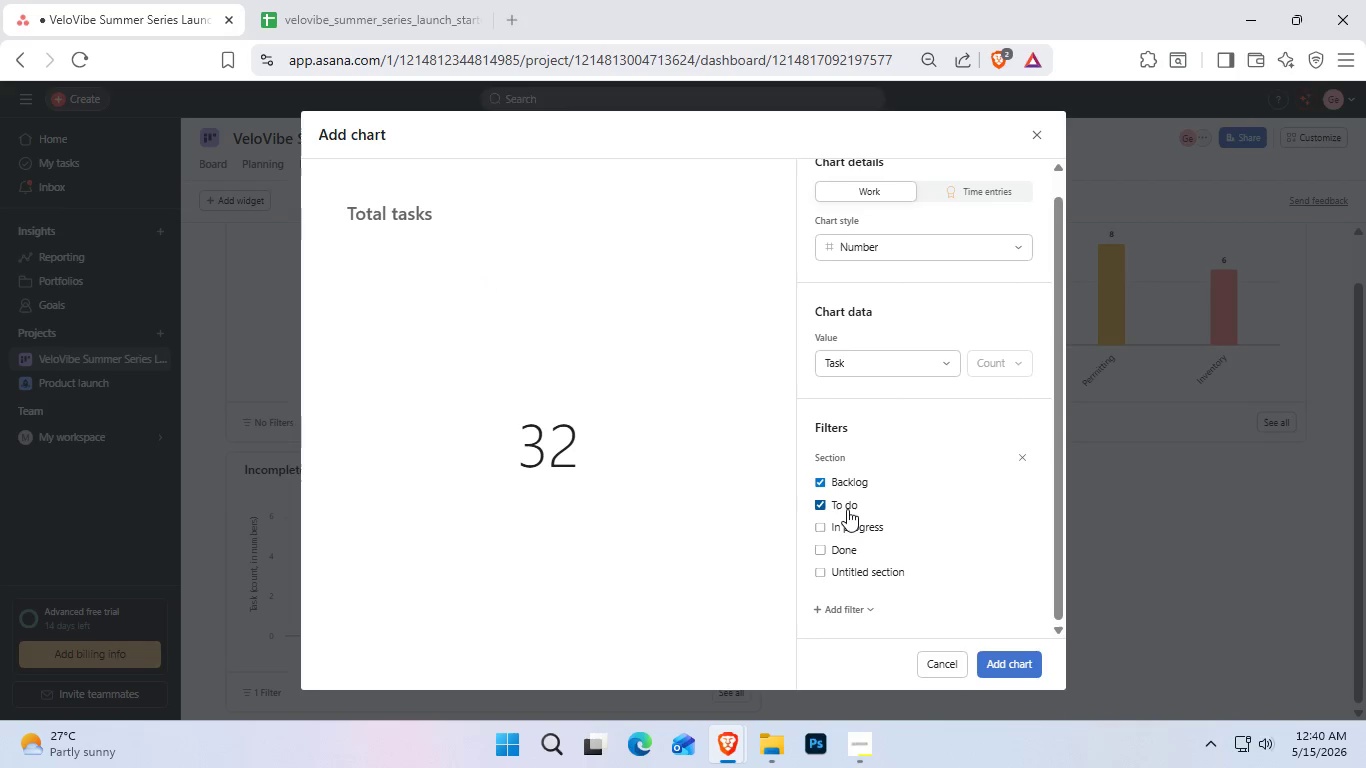 
left_click([847, 509])
 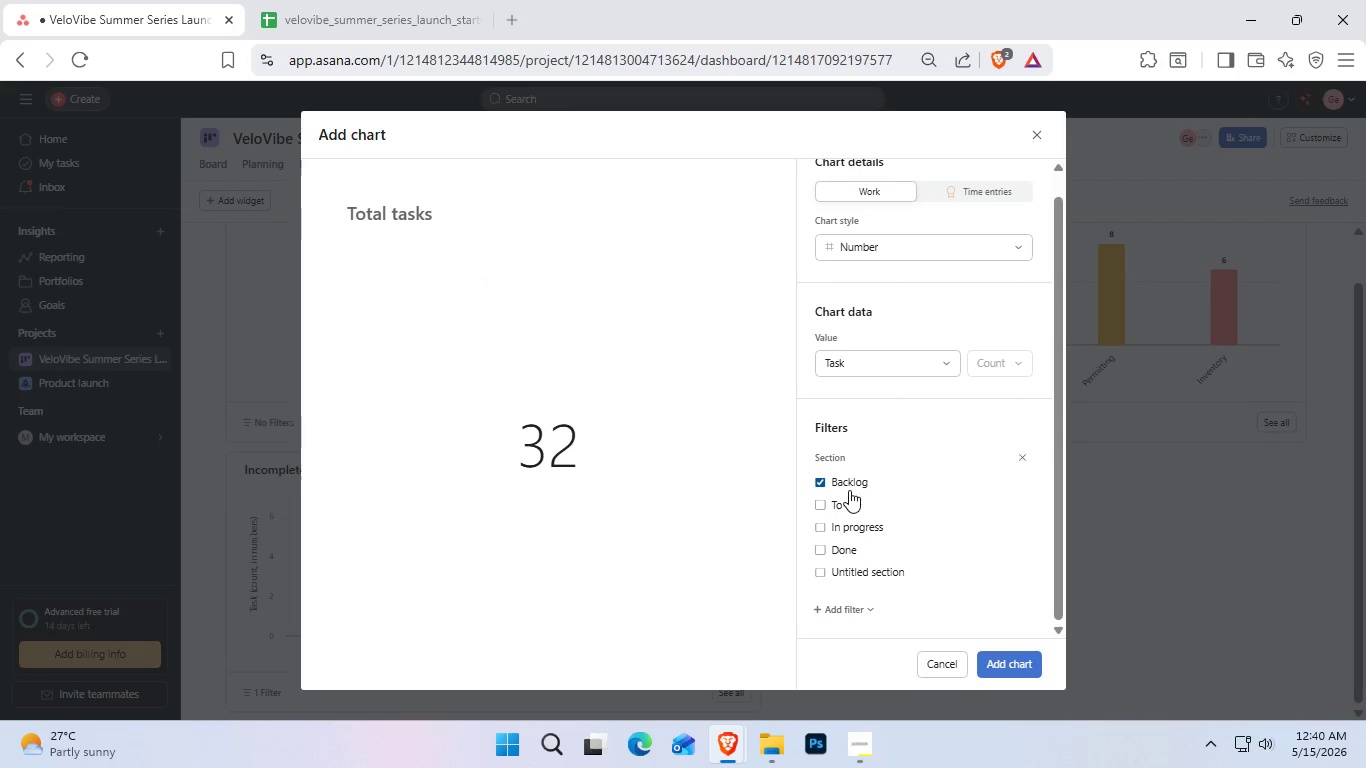 
left_click([849, 490])
 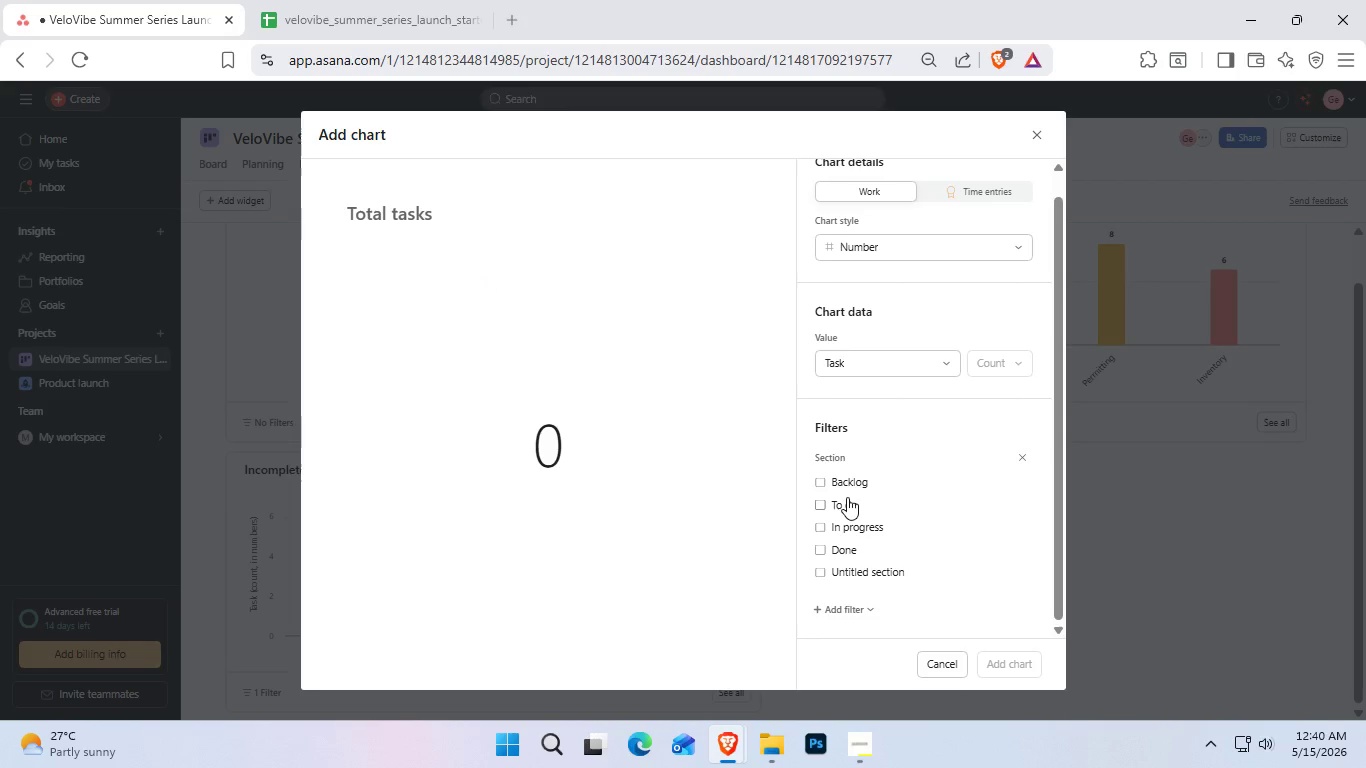 
left_click([847, 491])
 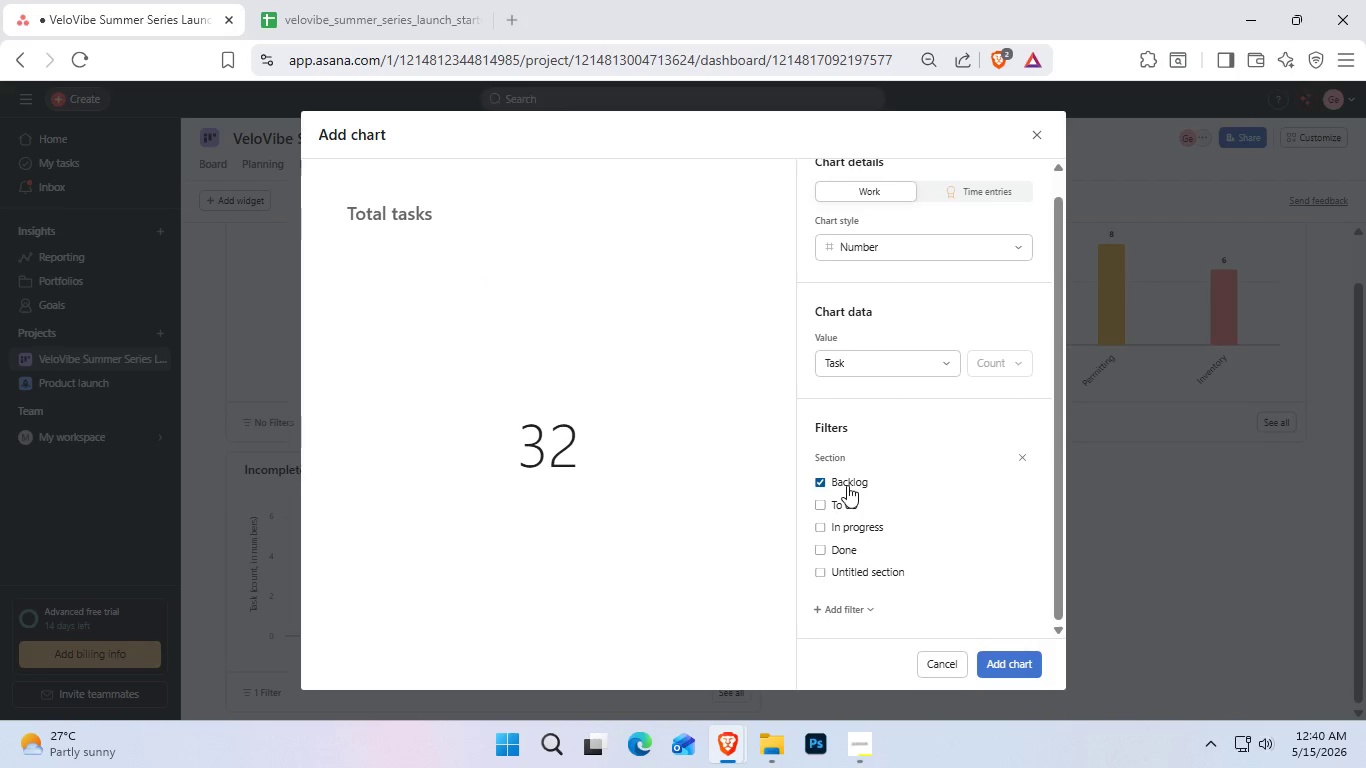 
left_click([847, 485])
 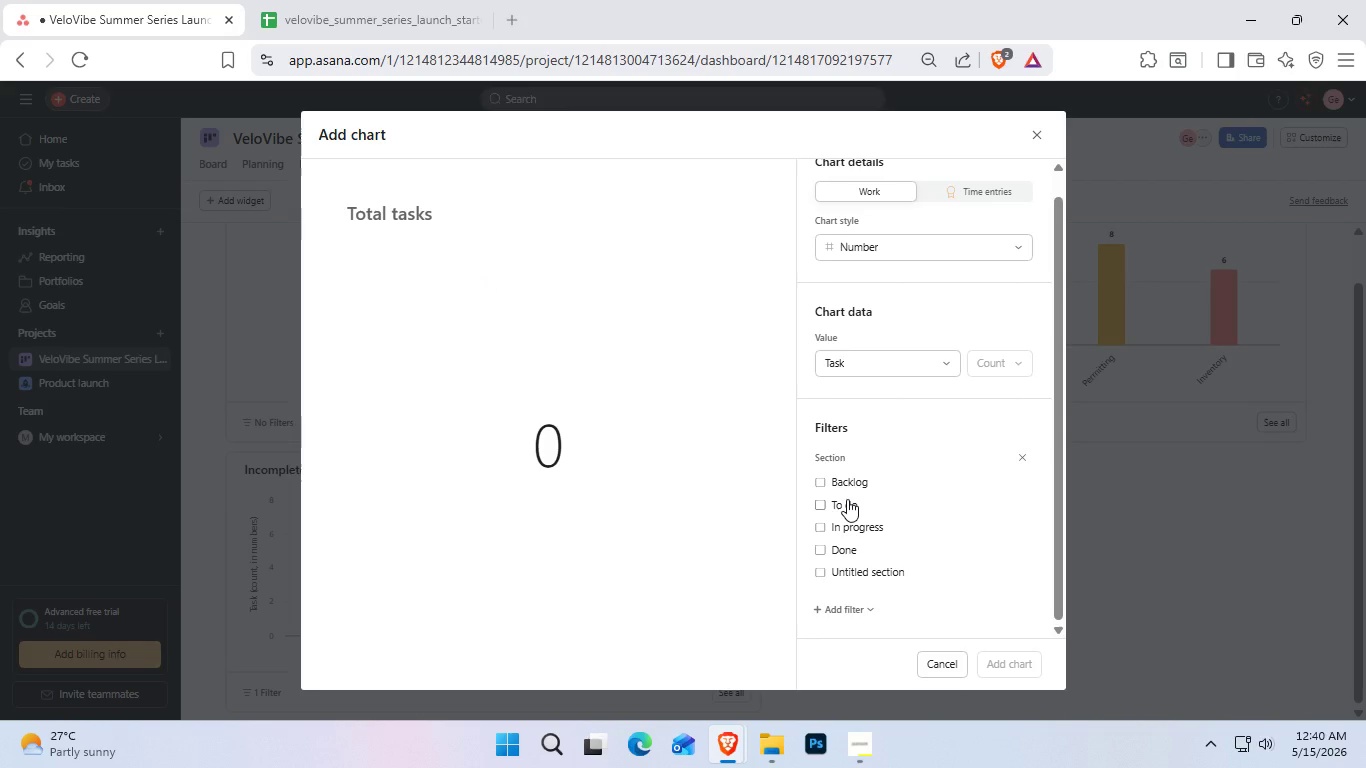 
wait(5.78)
 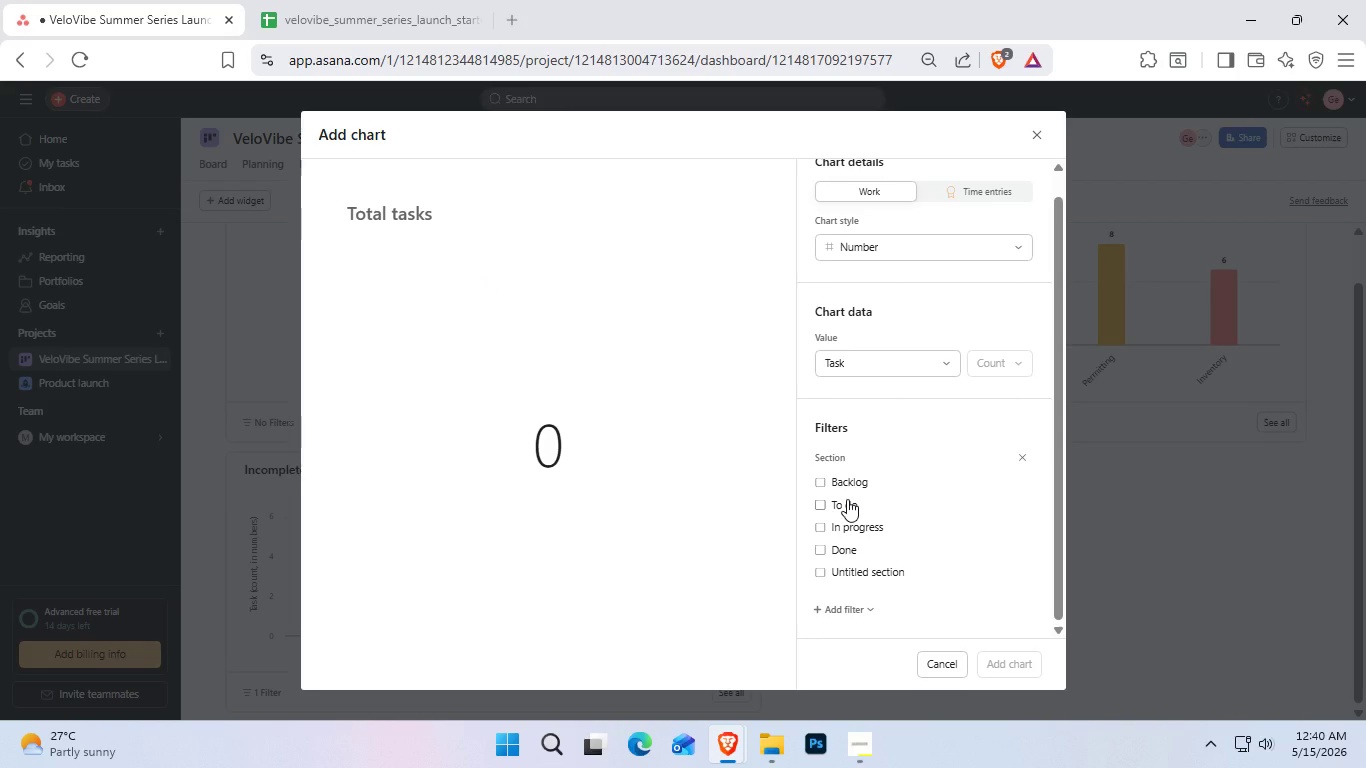 
left_click([845, 506])
 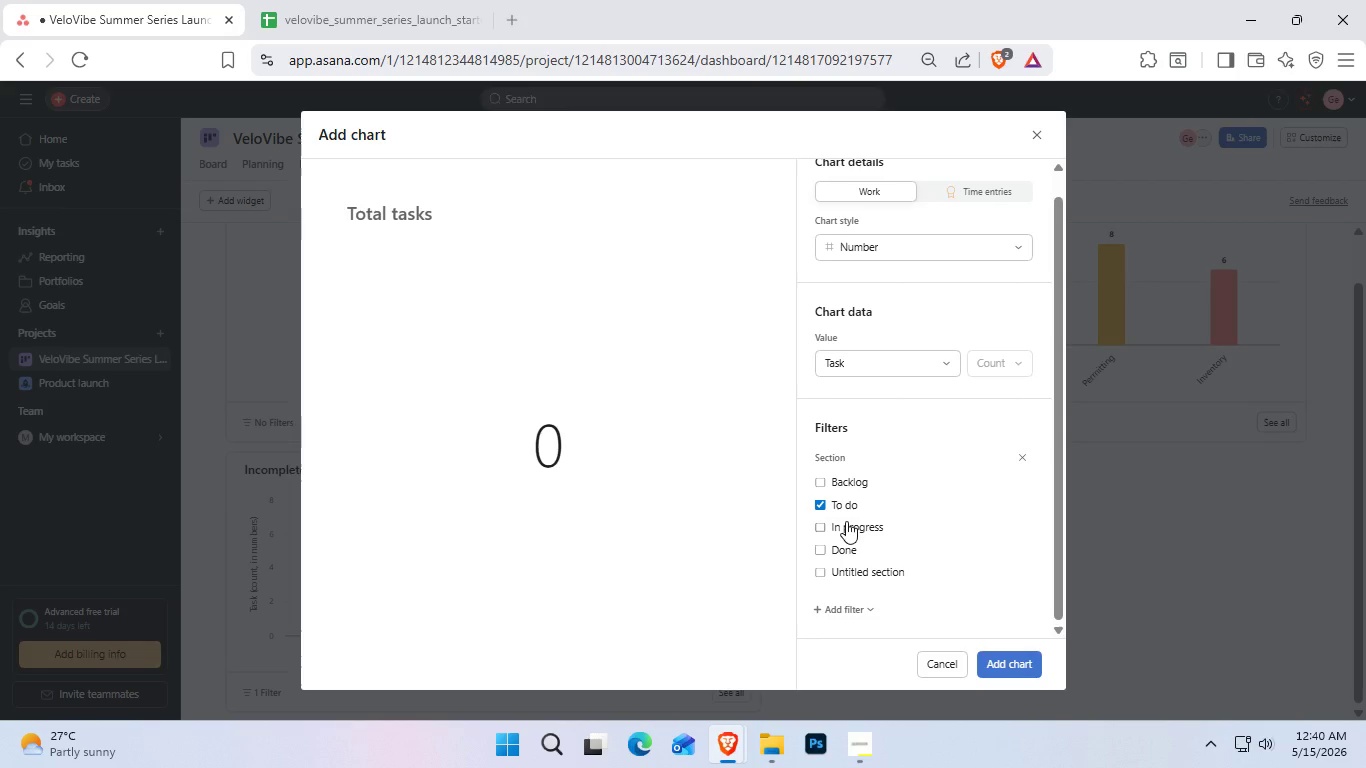 
left_click([846, 525])
 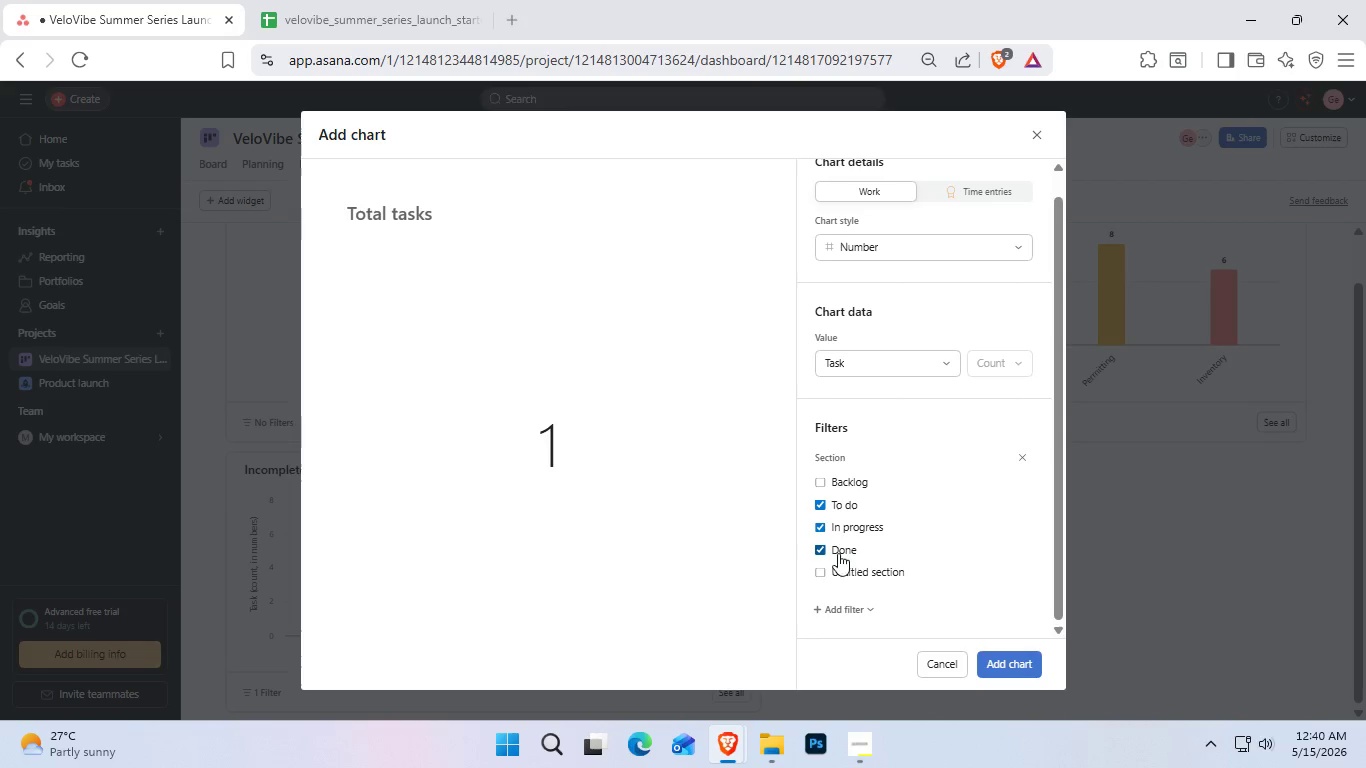 
left_click([834, 554])
 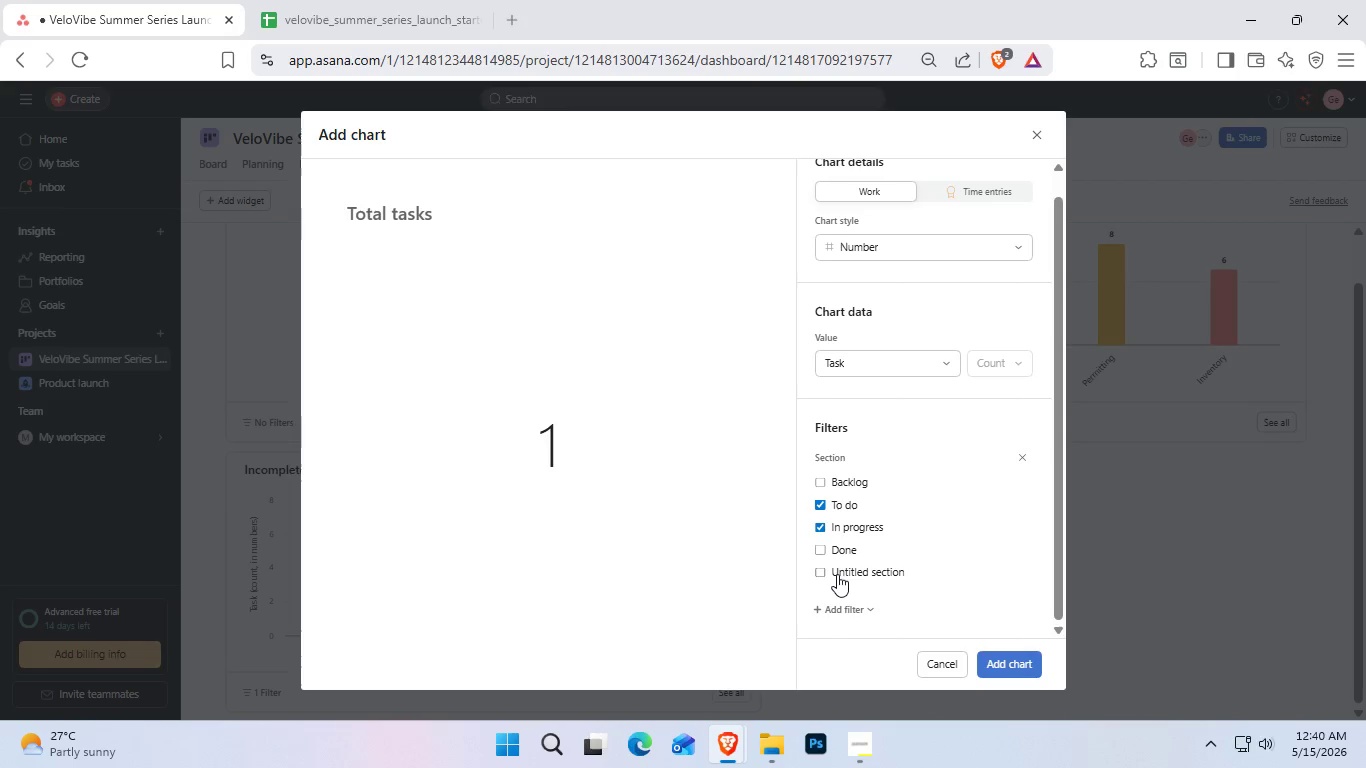 
double_click([837, 574])
 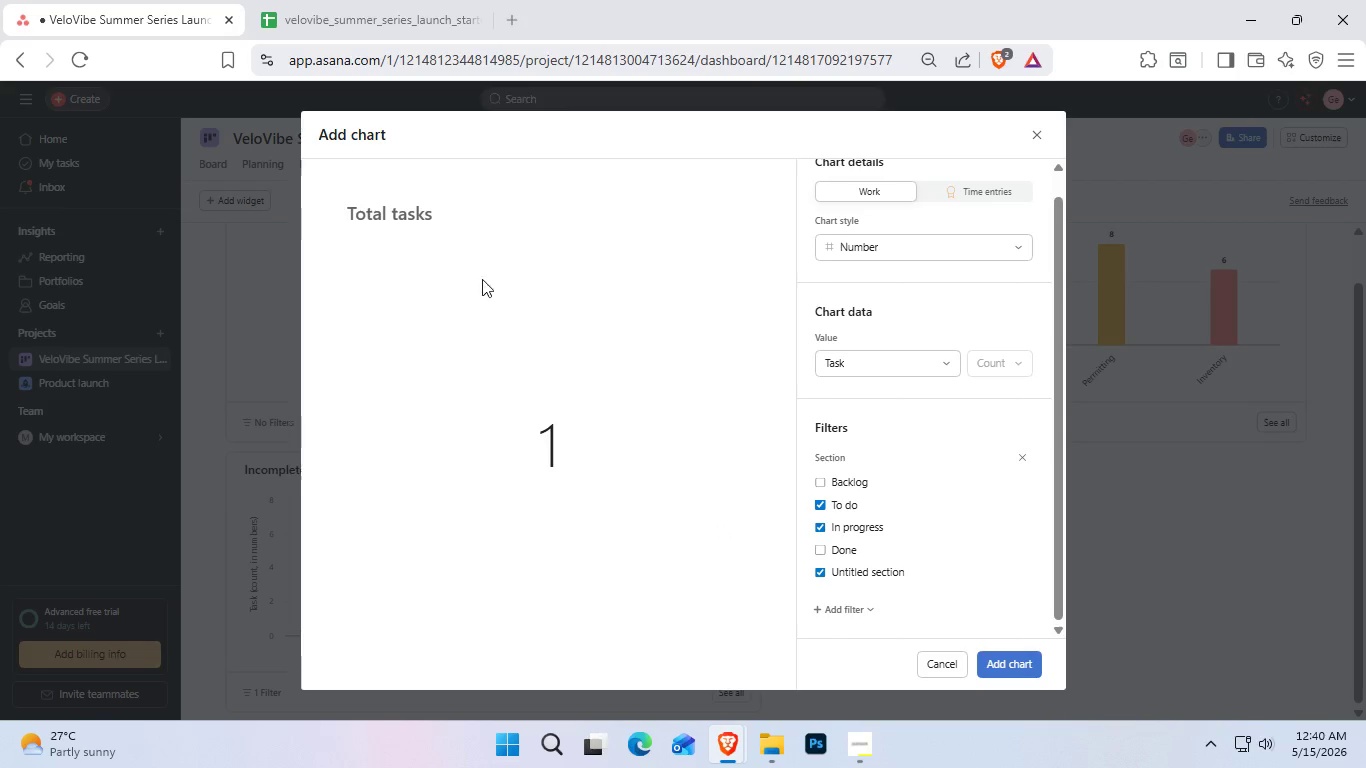 
left_click([381, 193])
 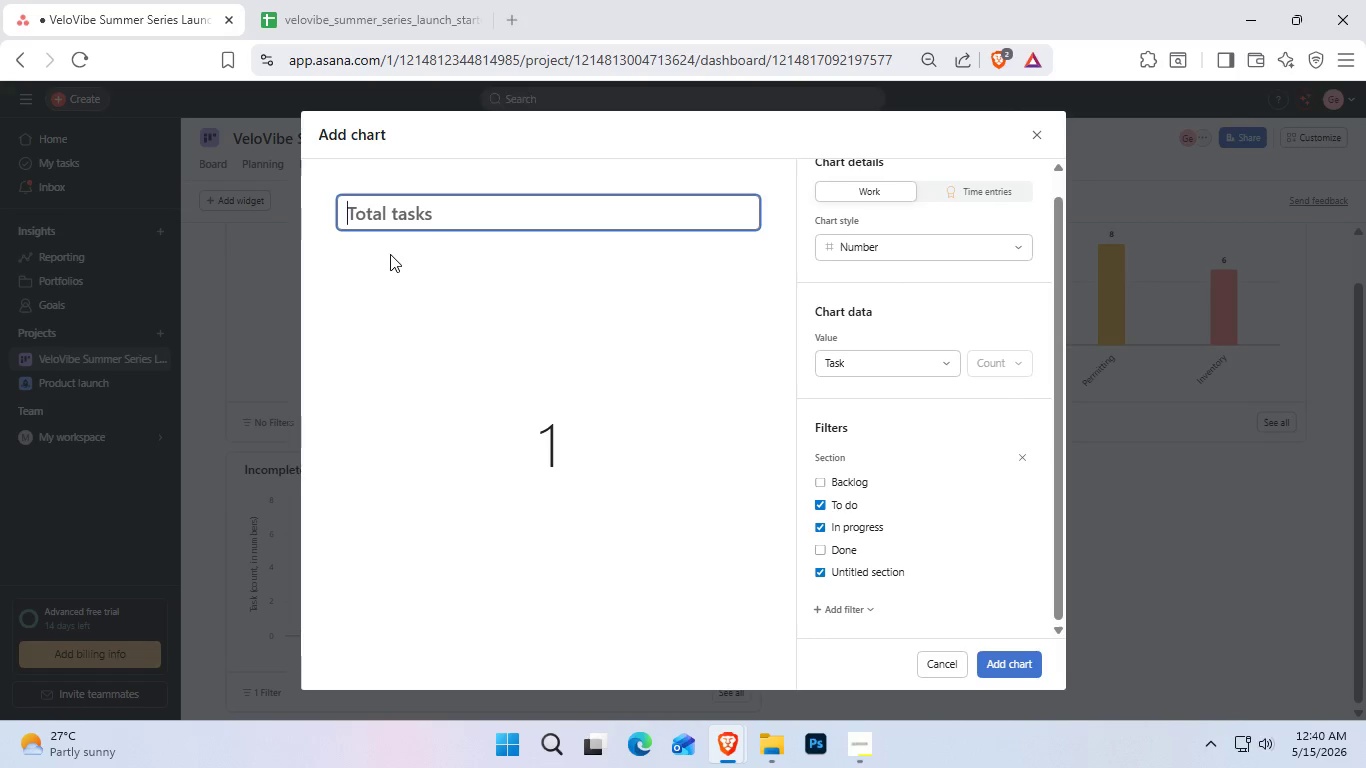 
type(Total Effort Remaining ())
 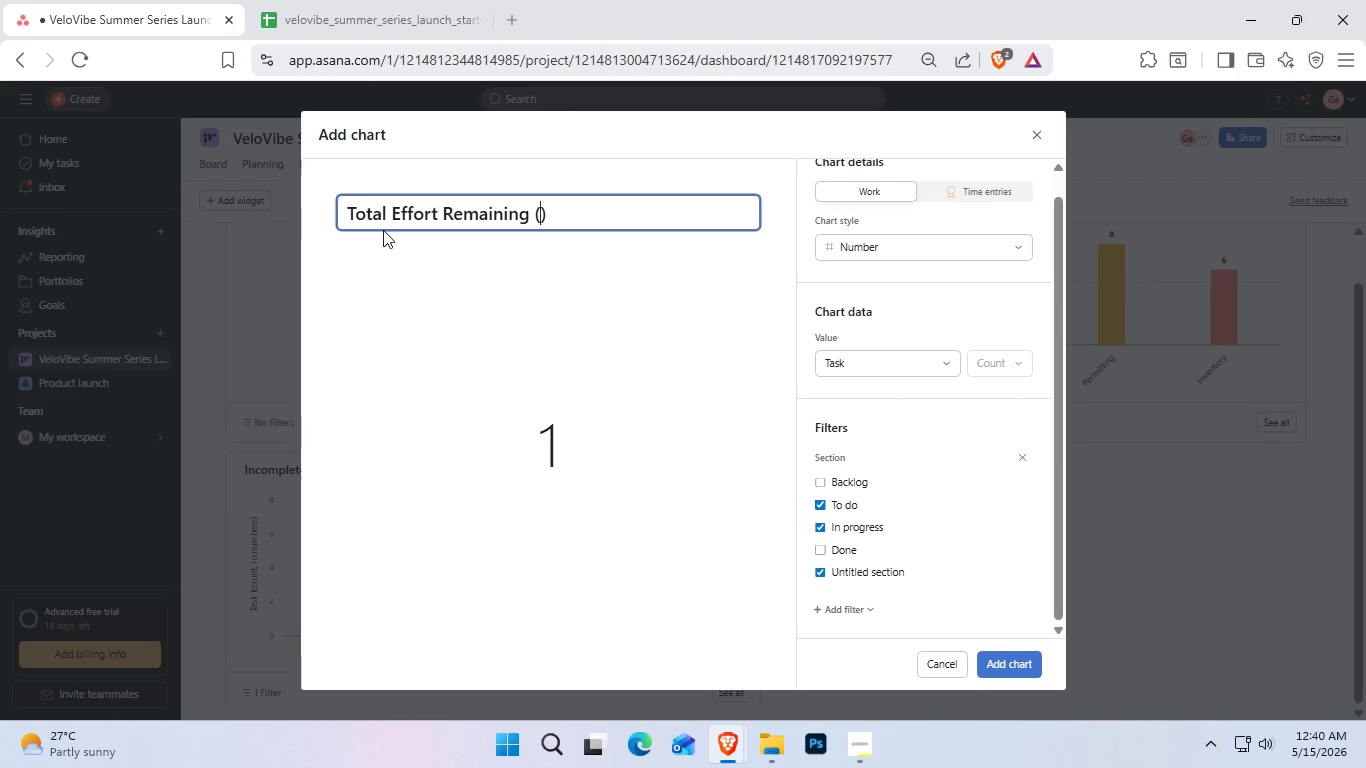 
key(ArrowLeft)
 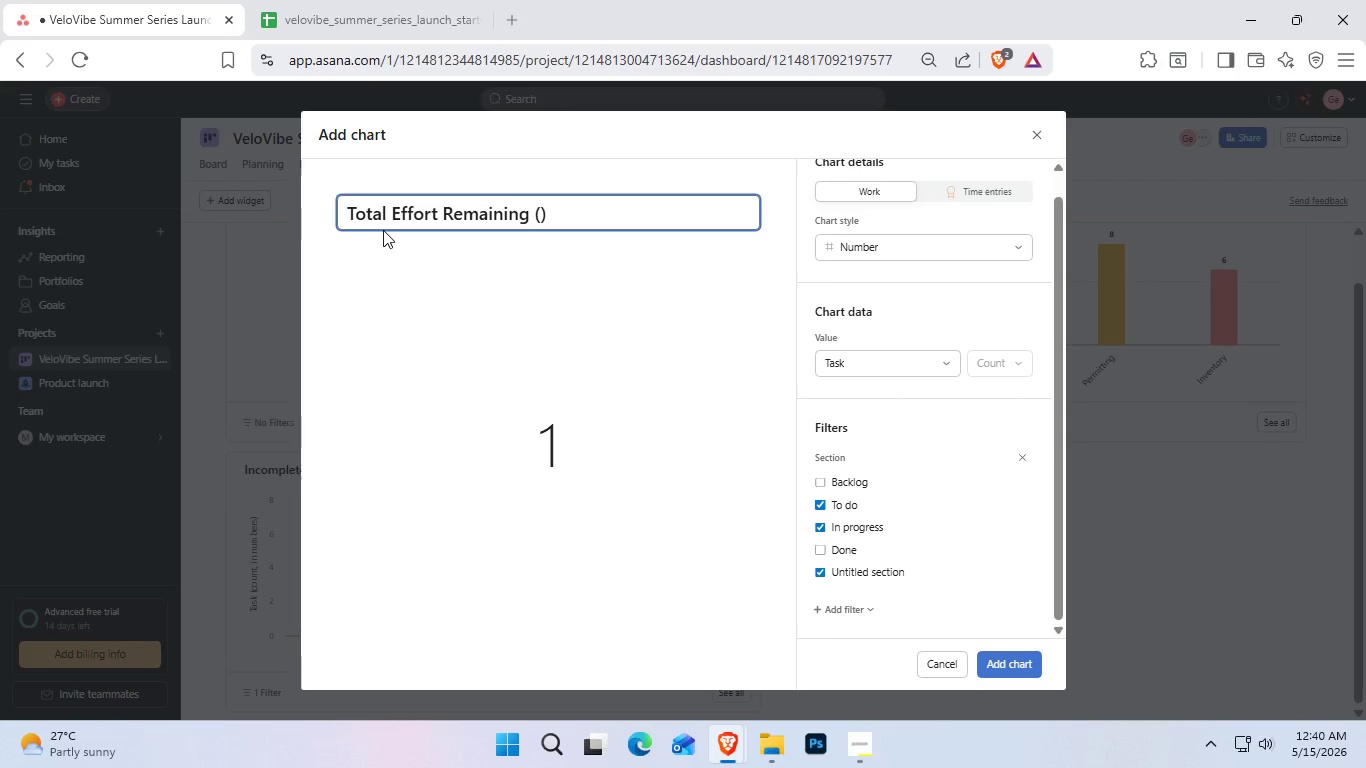 
key(1)
 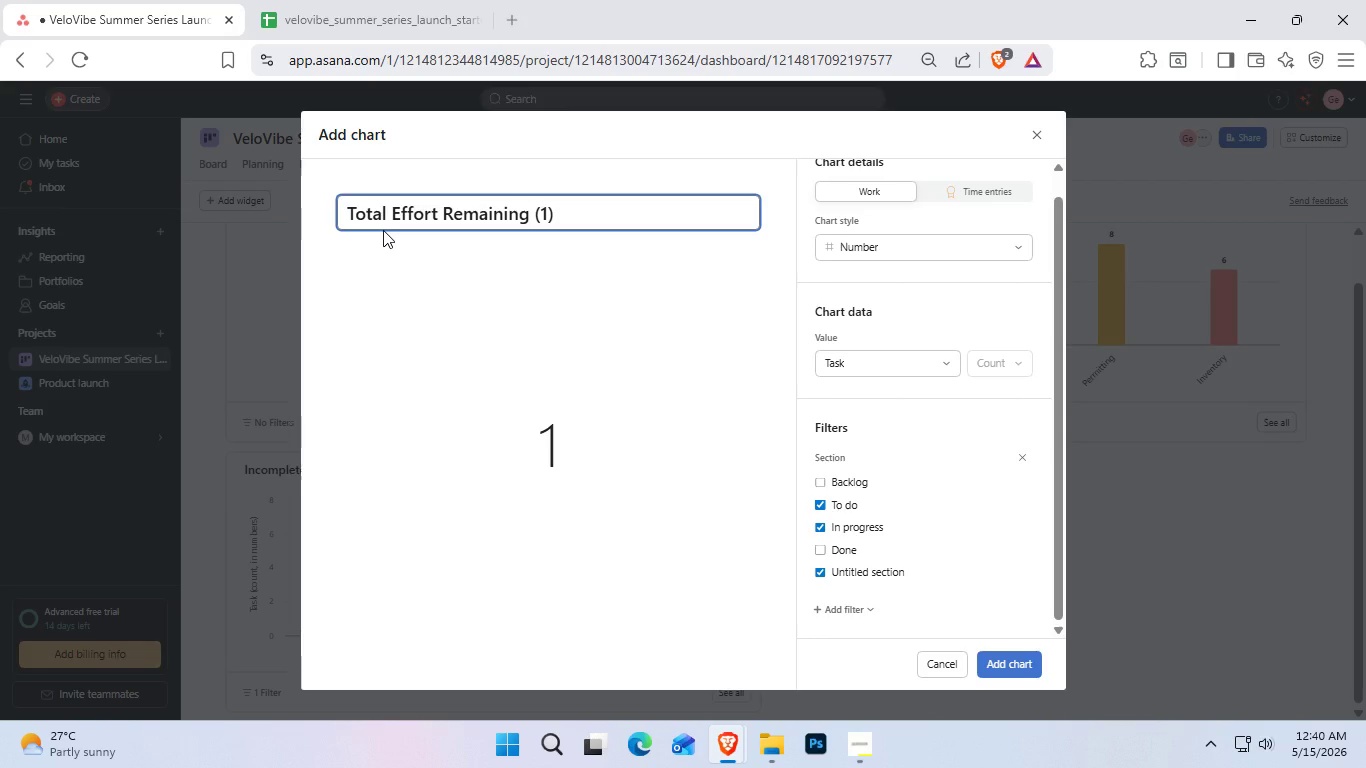 
key(Minus)
 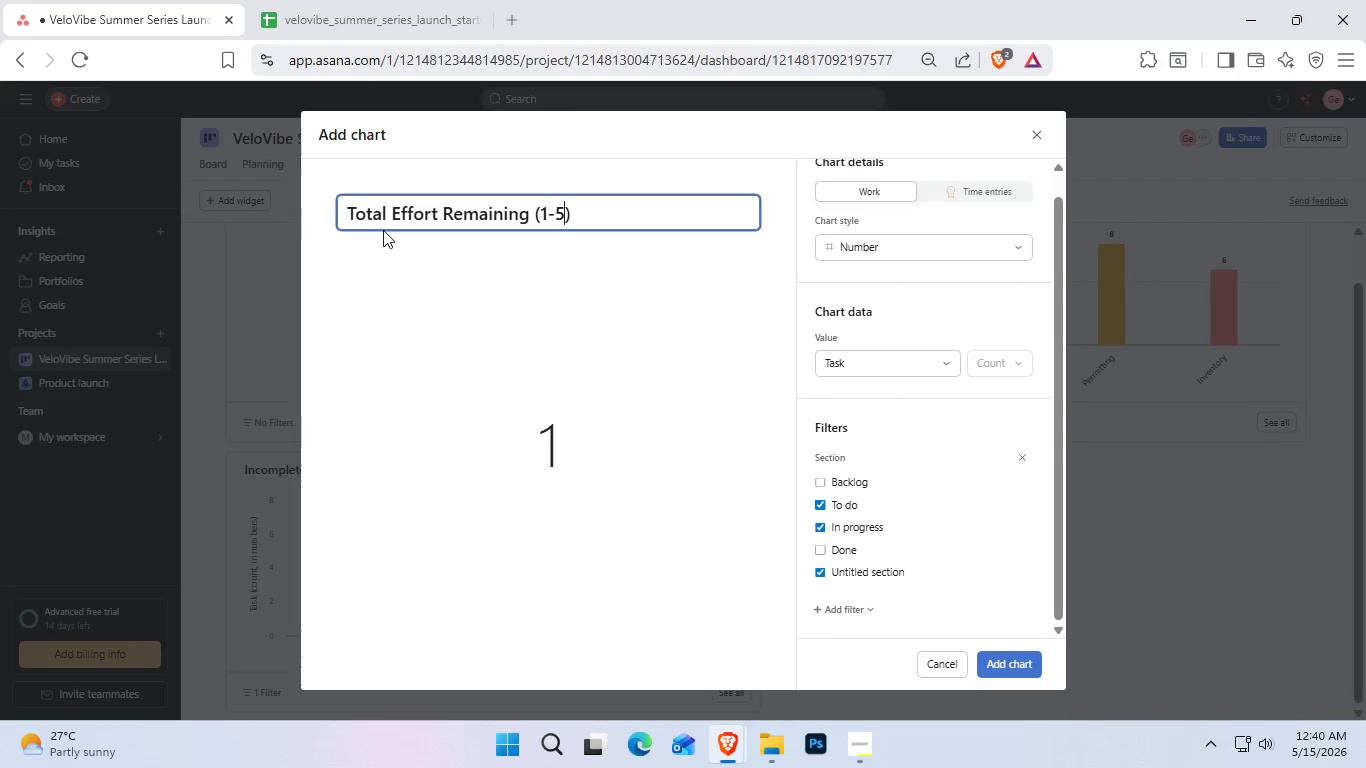 
key(5)
 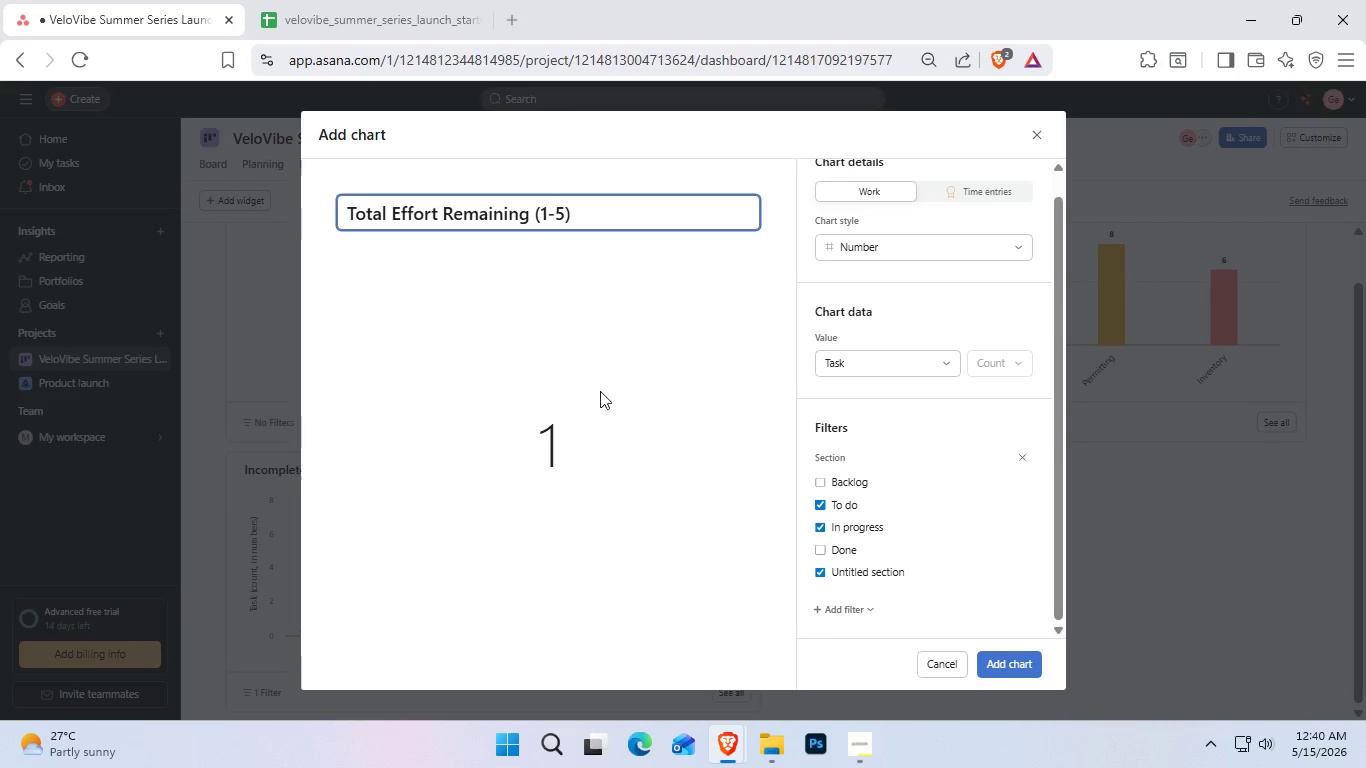 
left_click([1005, 662])
 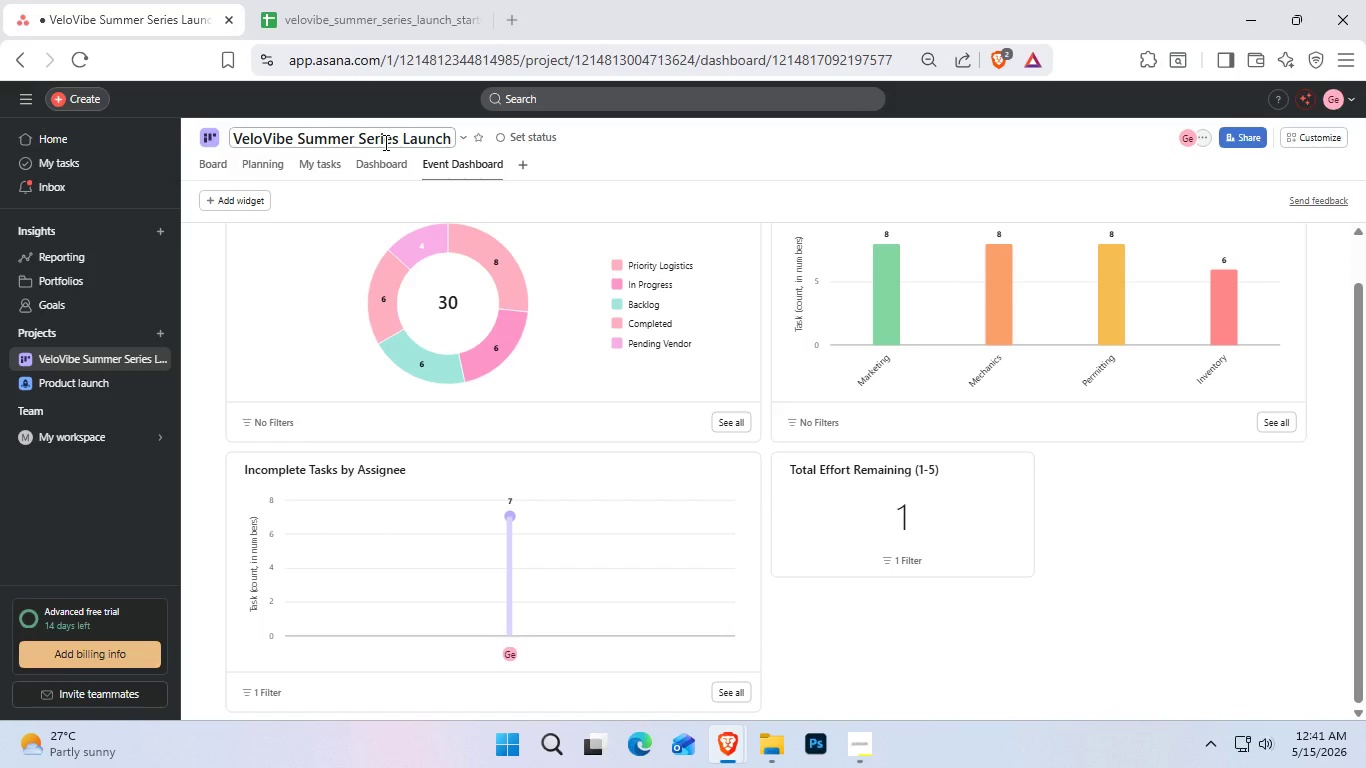 
wait(25.16)
 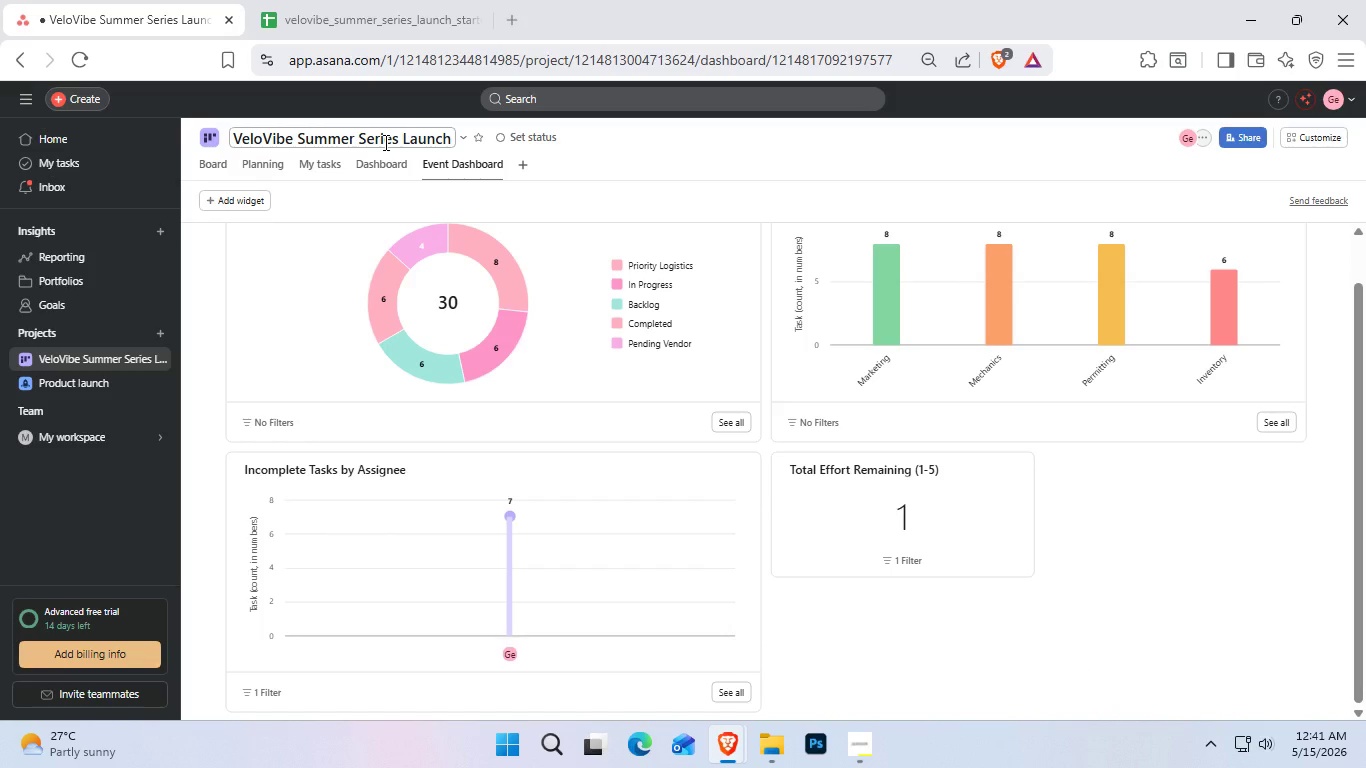 
left_click([130, 361])
 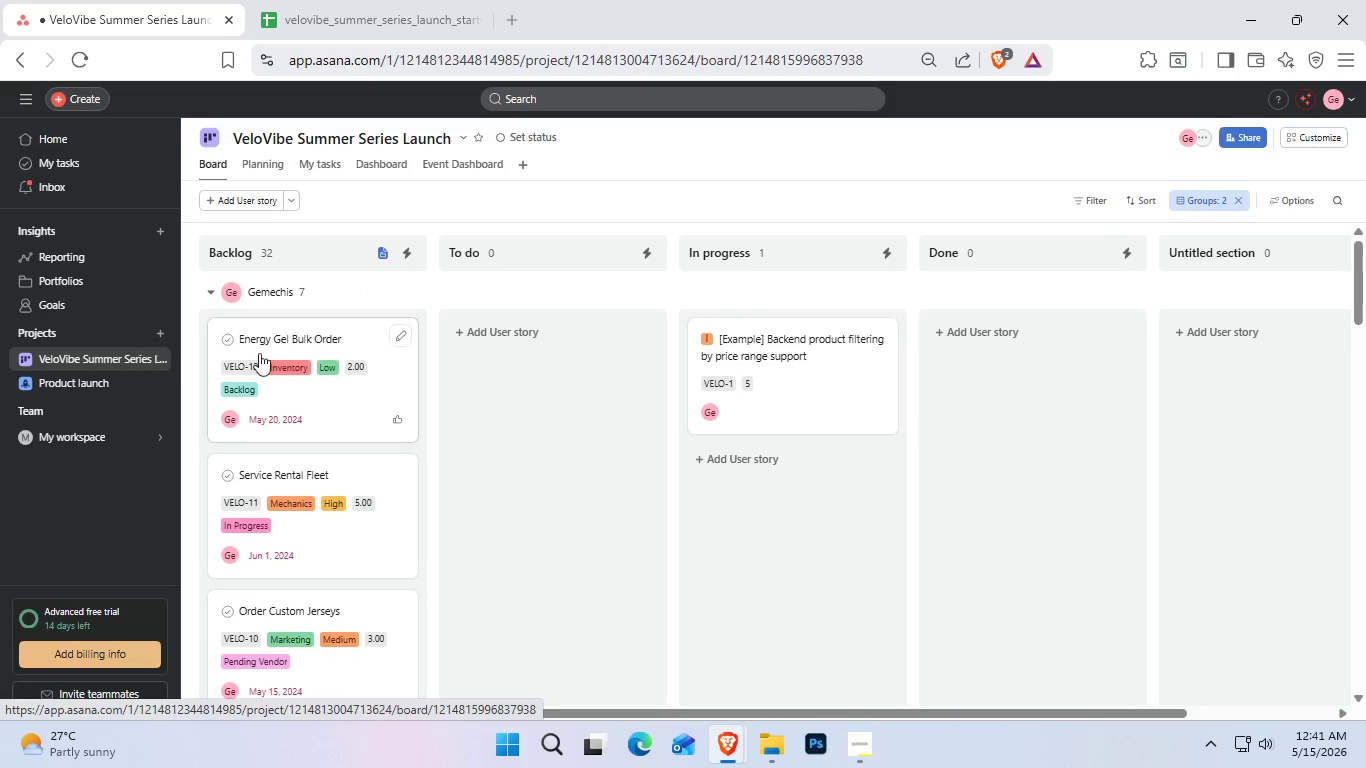 
wait(6.09)
 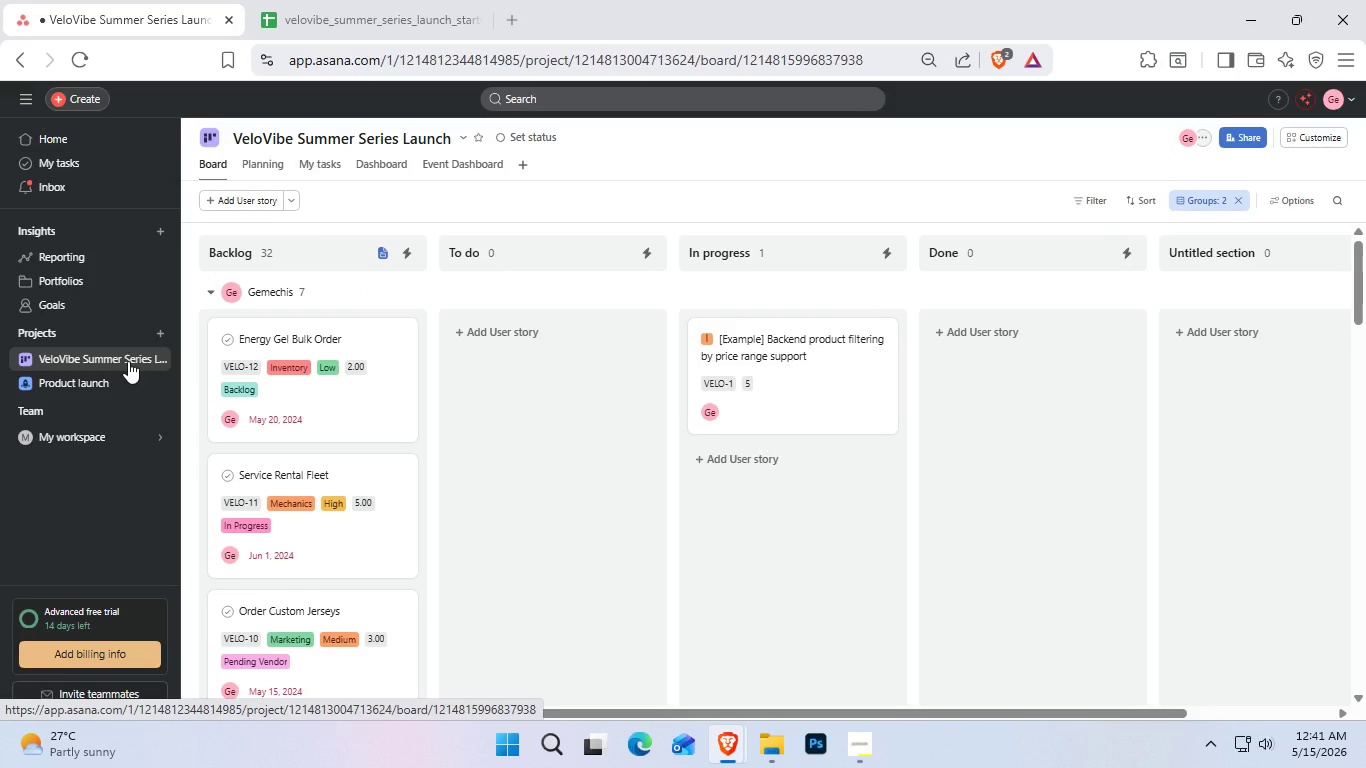 
double_click([1246, 135])
 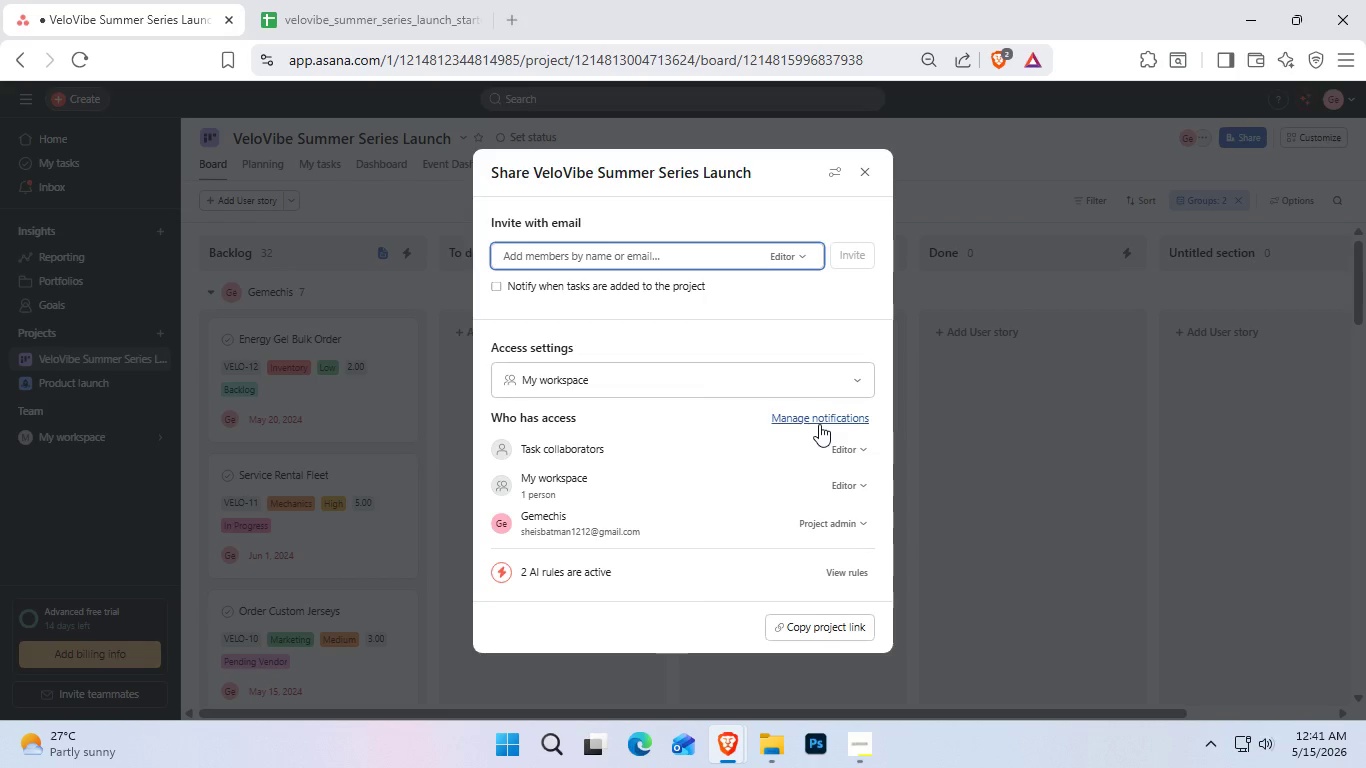 
wait(14.62)
 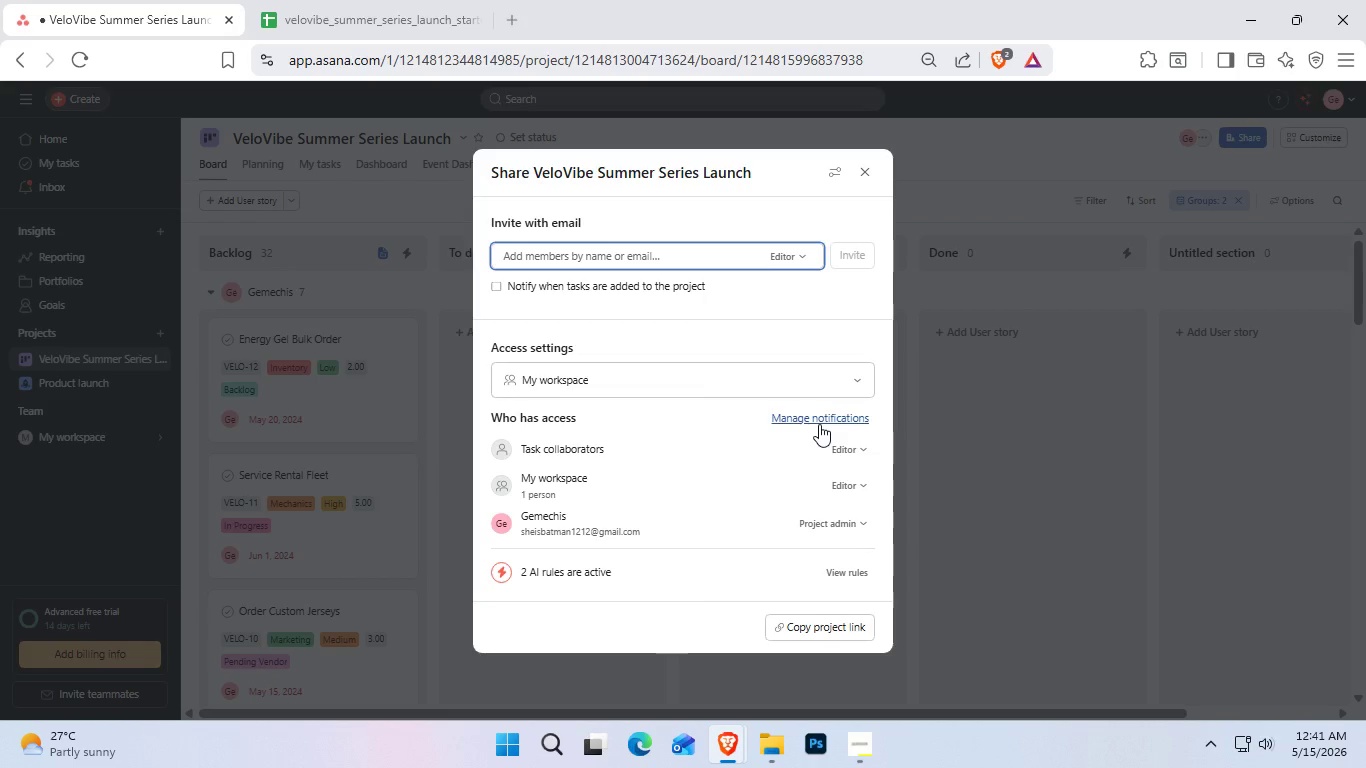 
left_click([837, 179])
 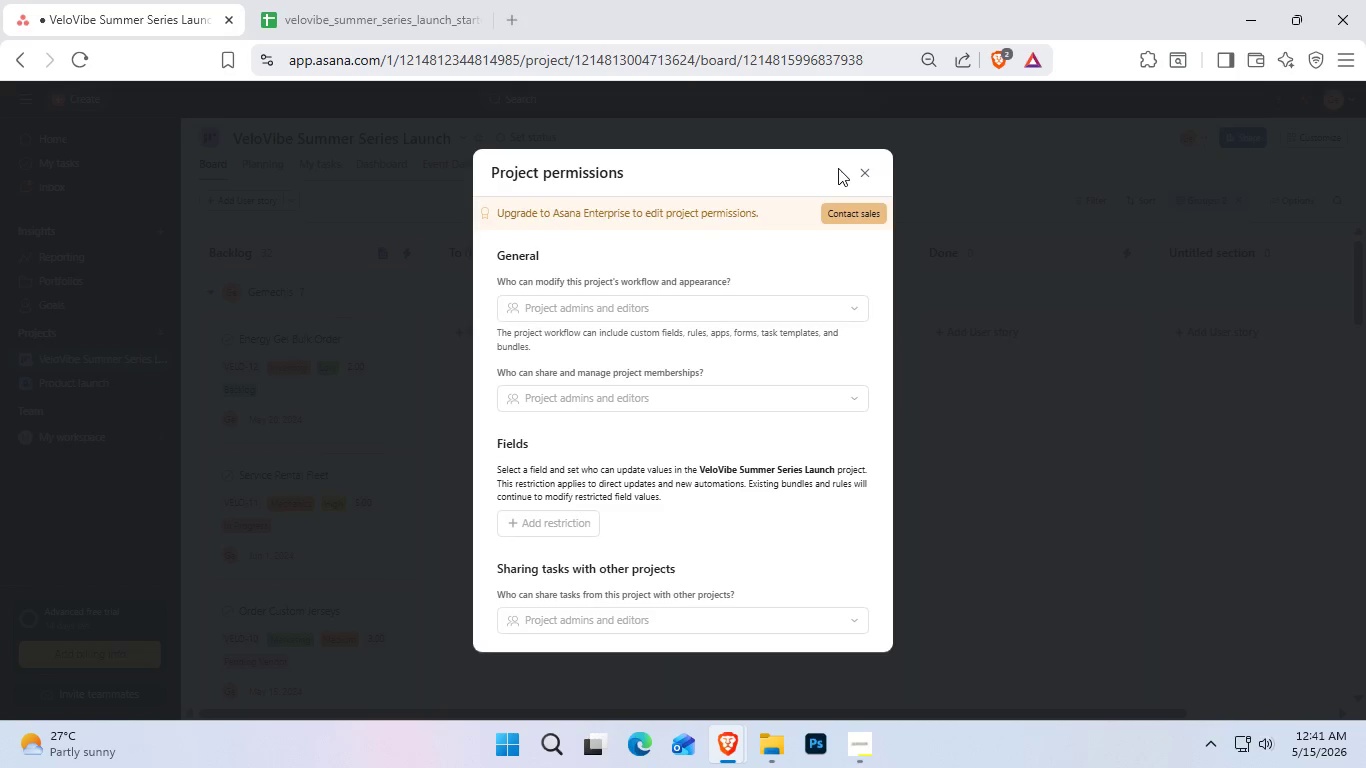 
left_click([853, 173])
 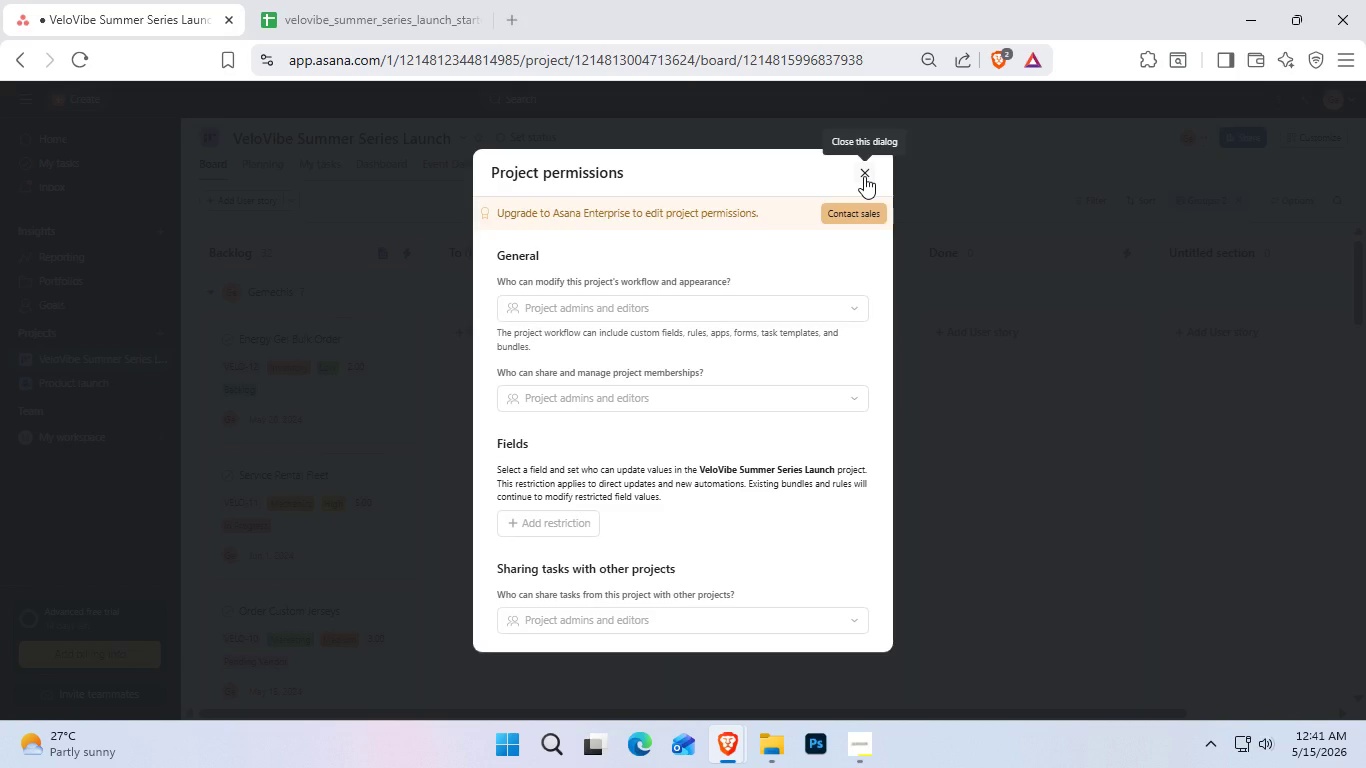 
wait(5.12)
 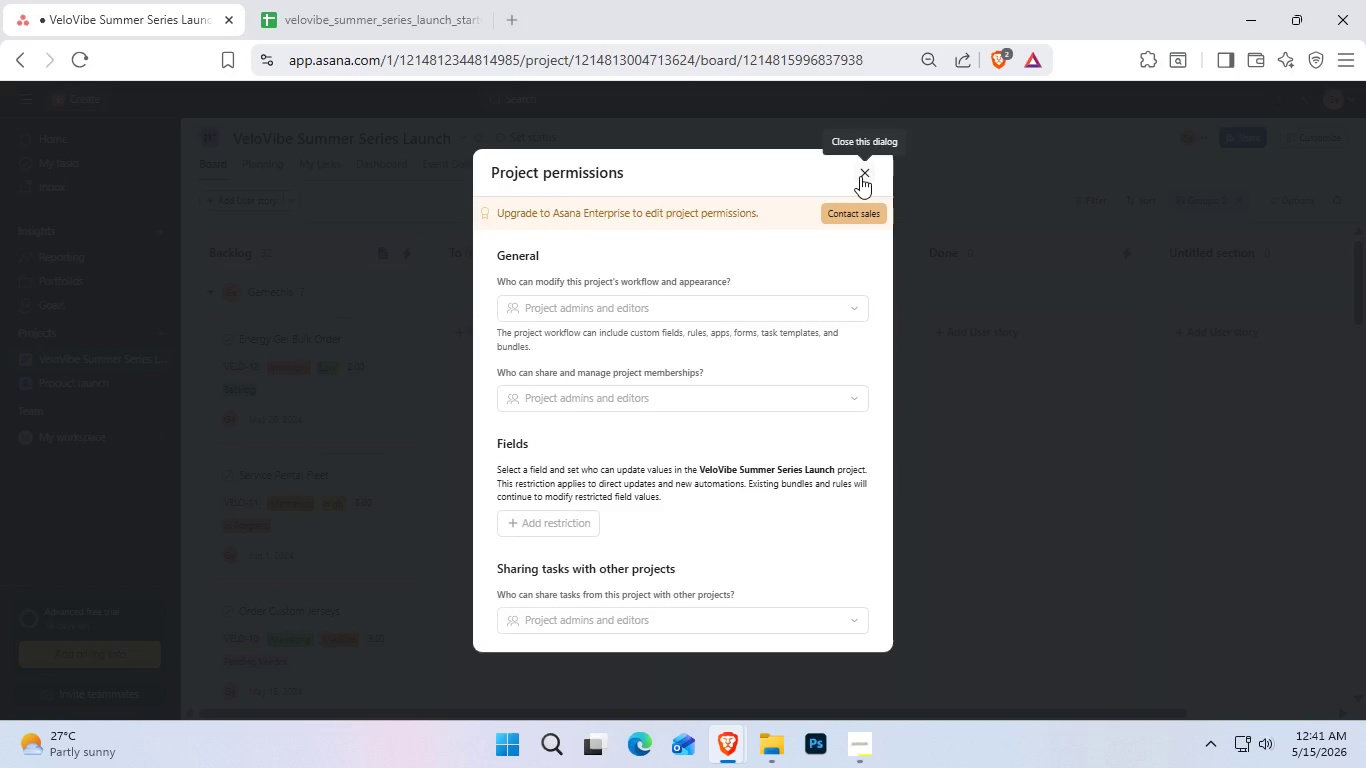 
left_click([833, 395])
 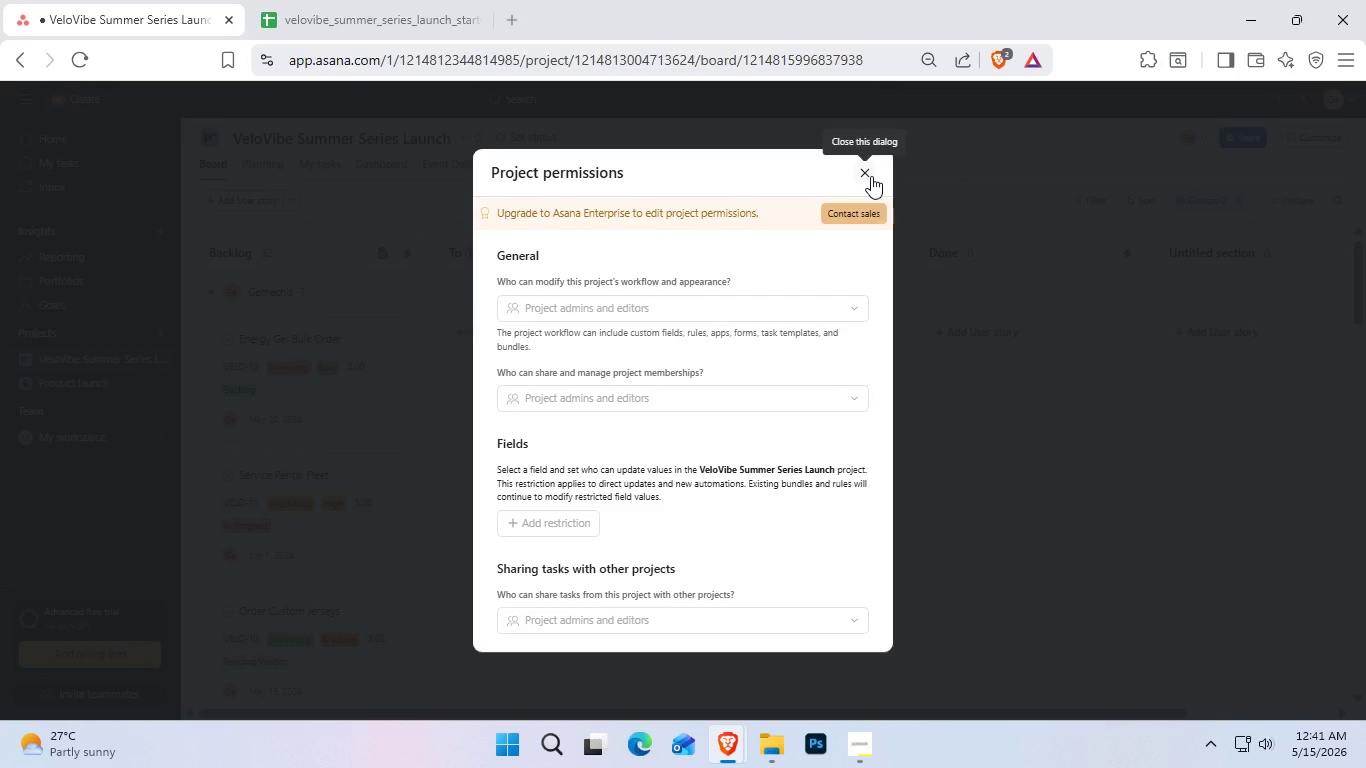 
left_click([871, 176])
 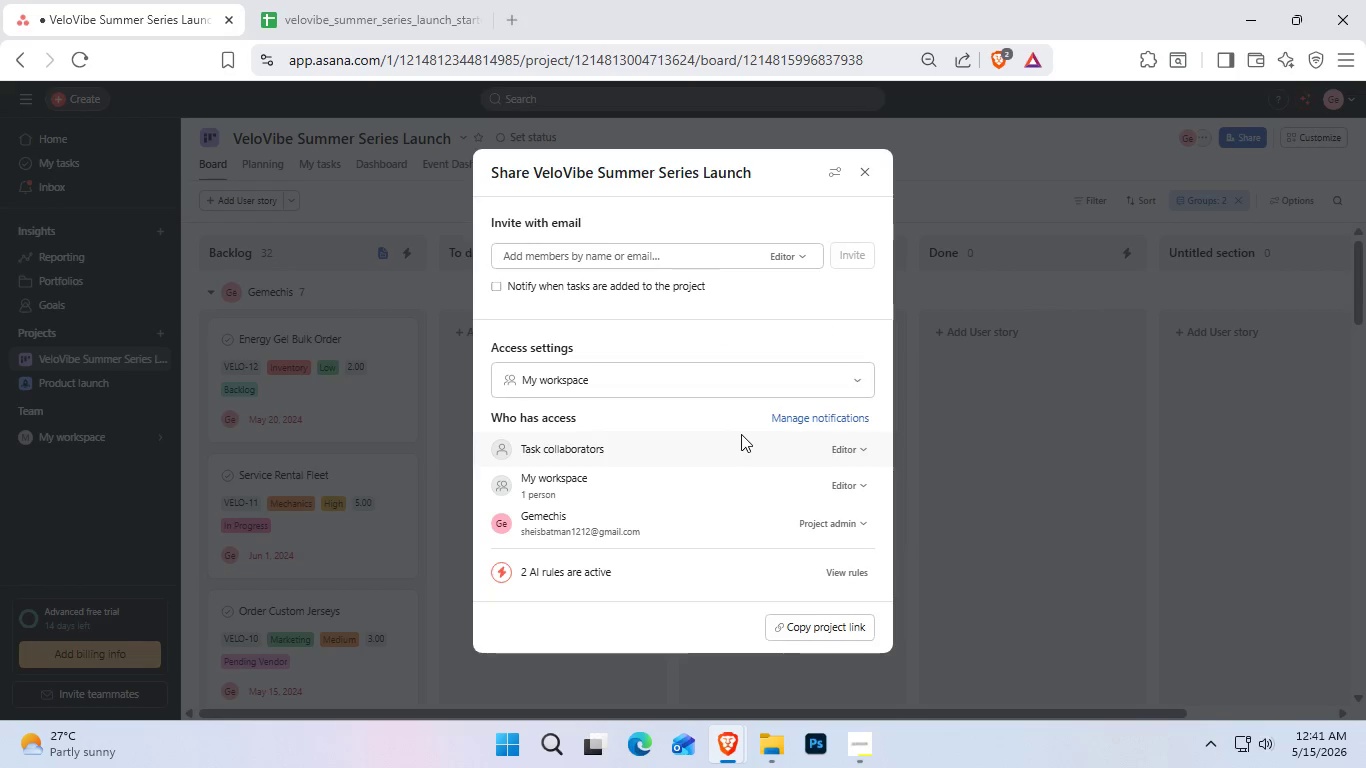 
left_click([776, 373])
 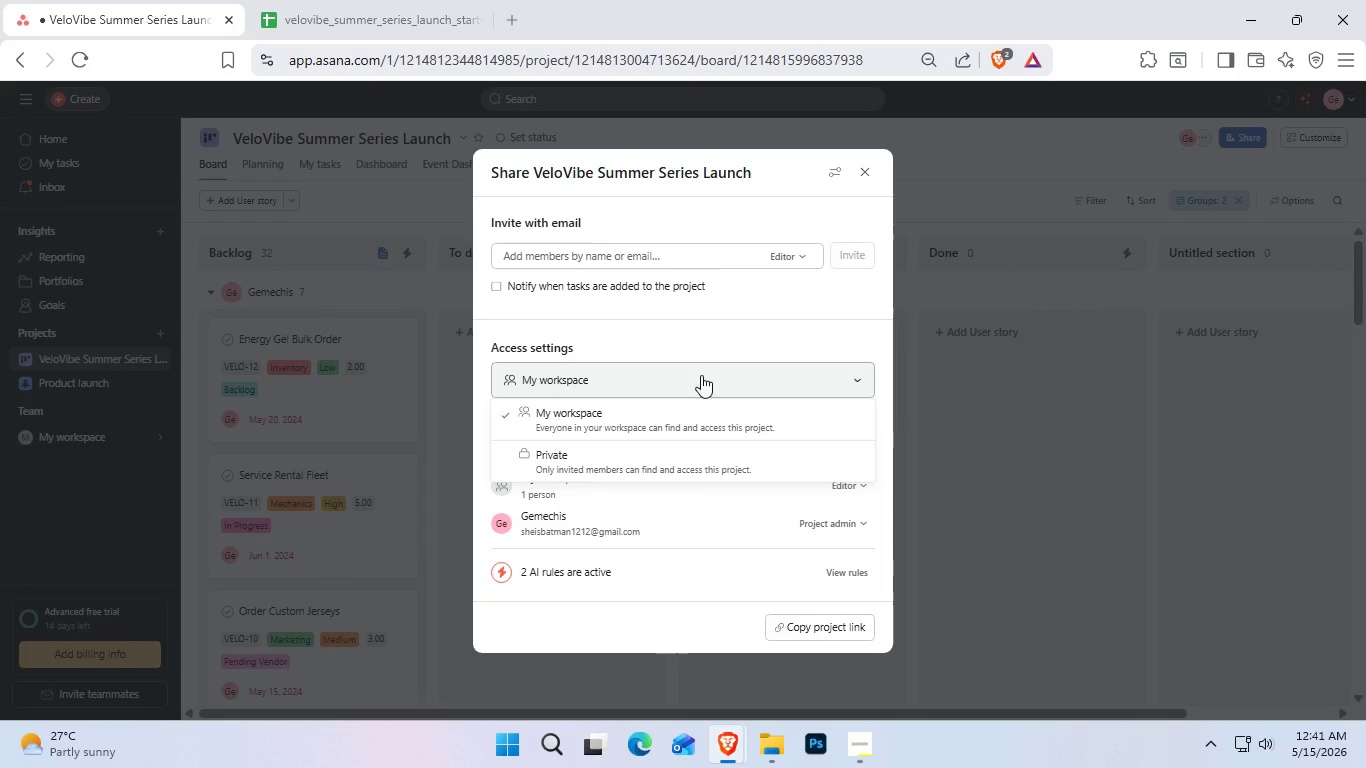 
wait(5.36)
 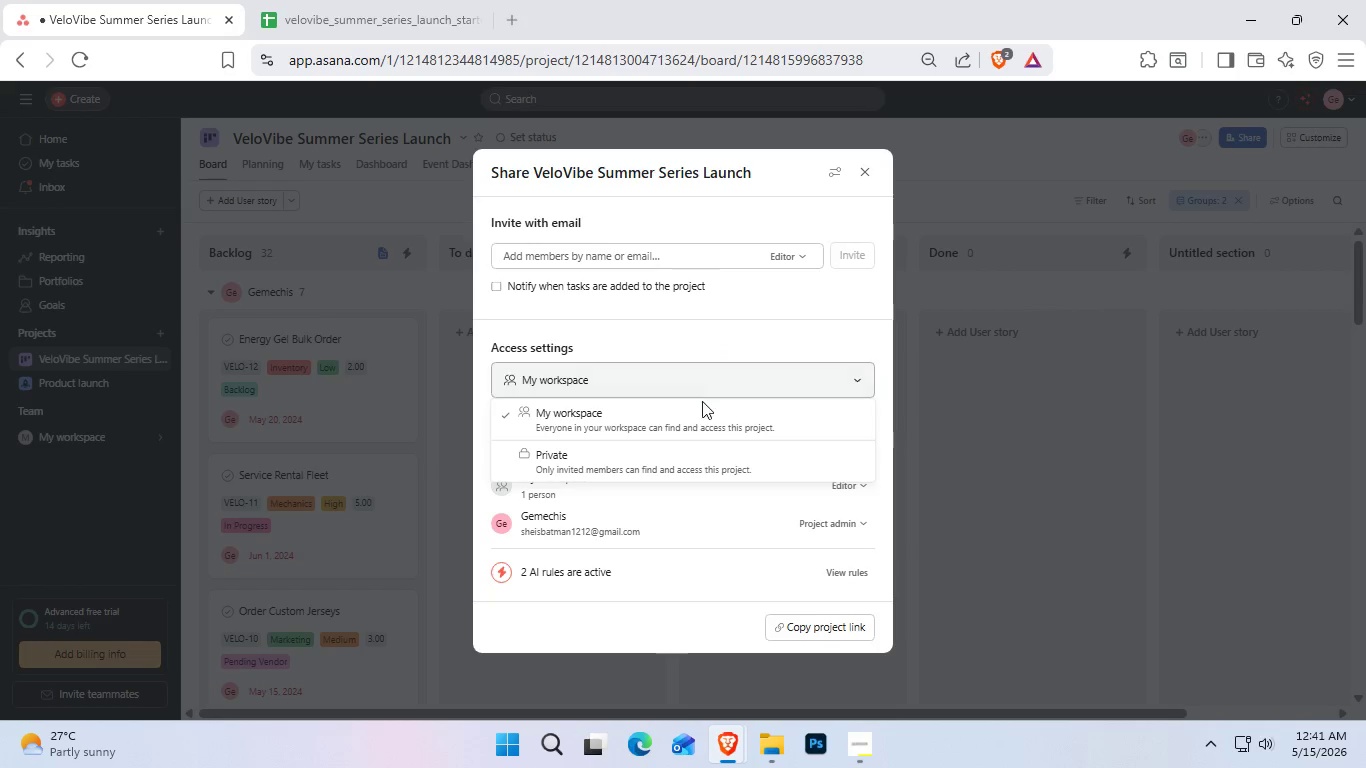 
left_click([701, 375])
 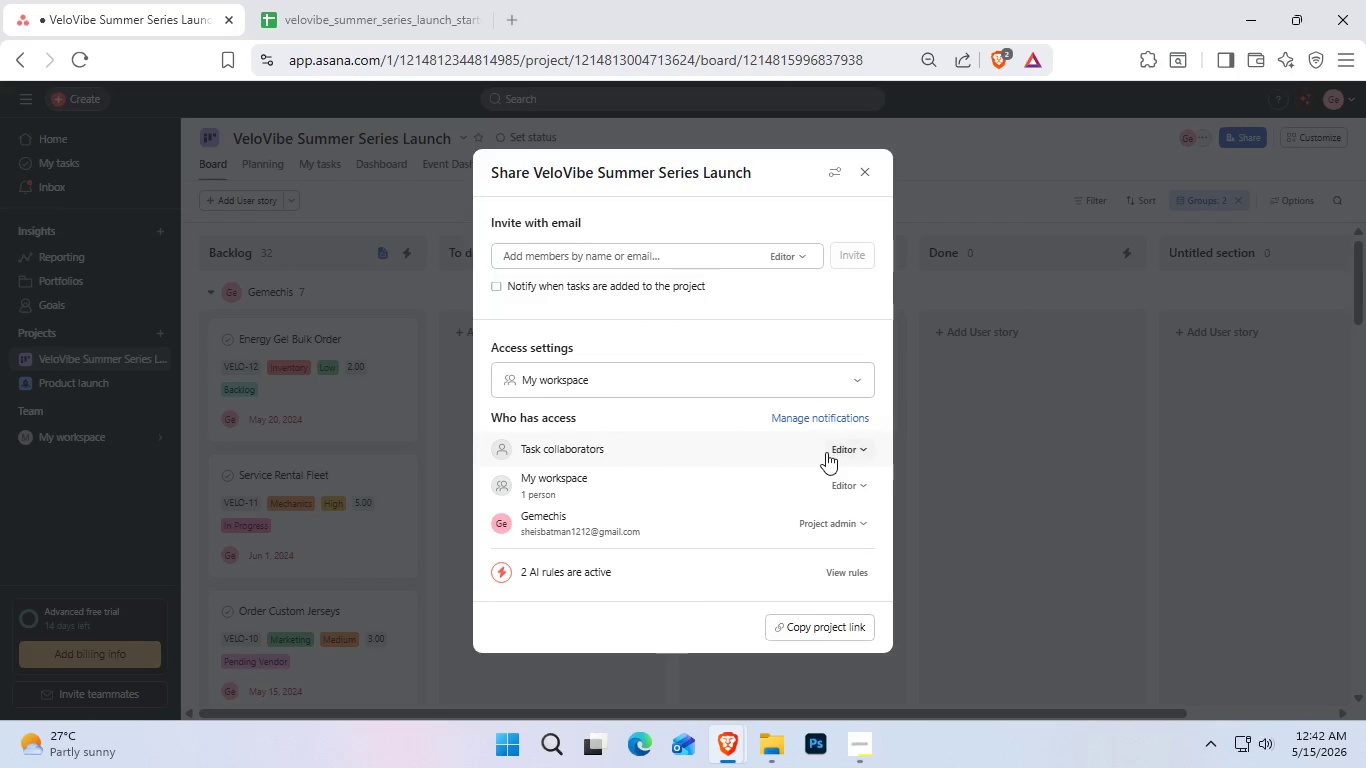 
left_click([826, 452])
 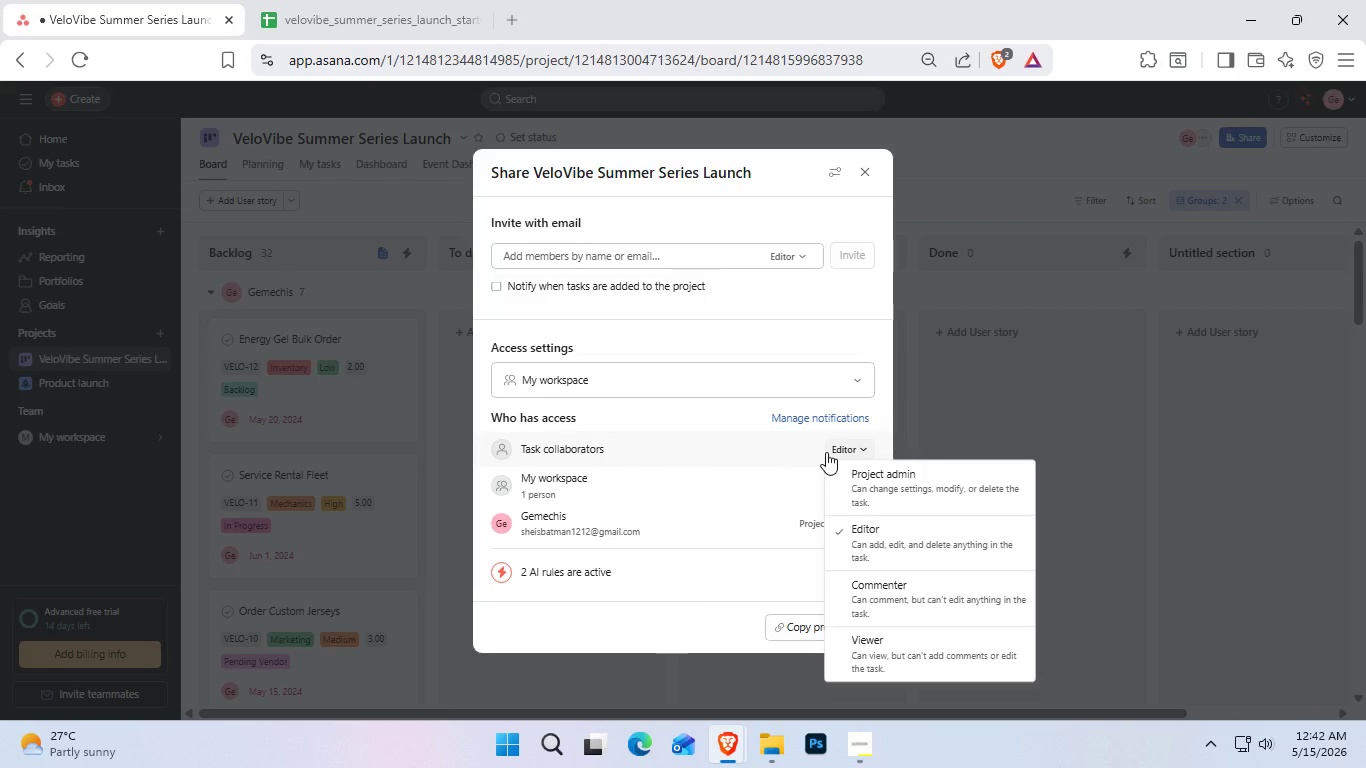 
left_click([826, 452])
 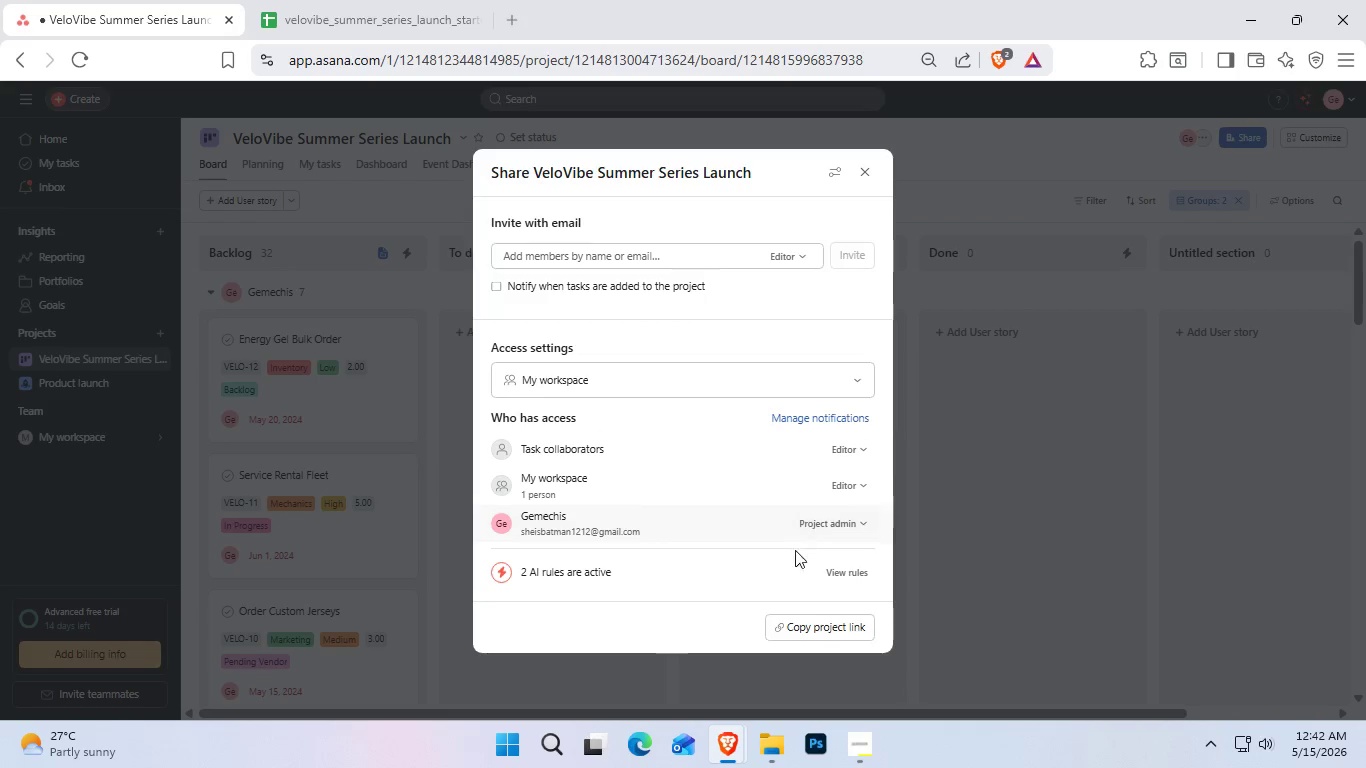 
left_click([845, 629])
 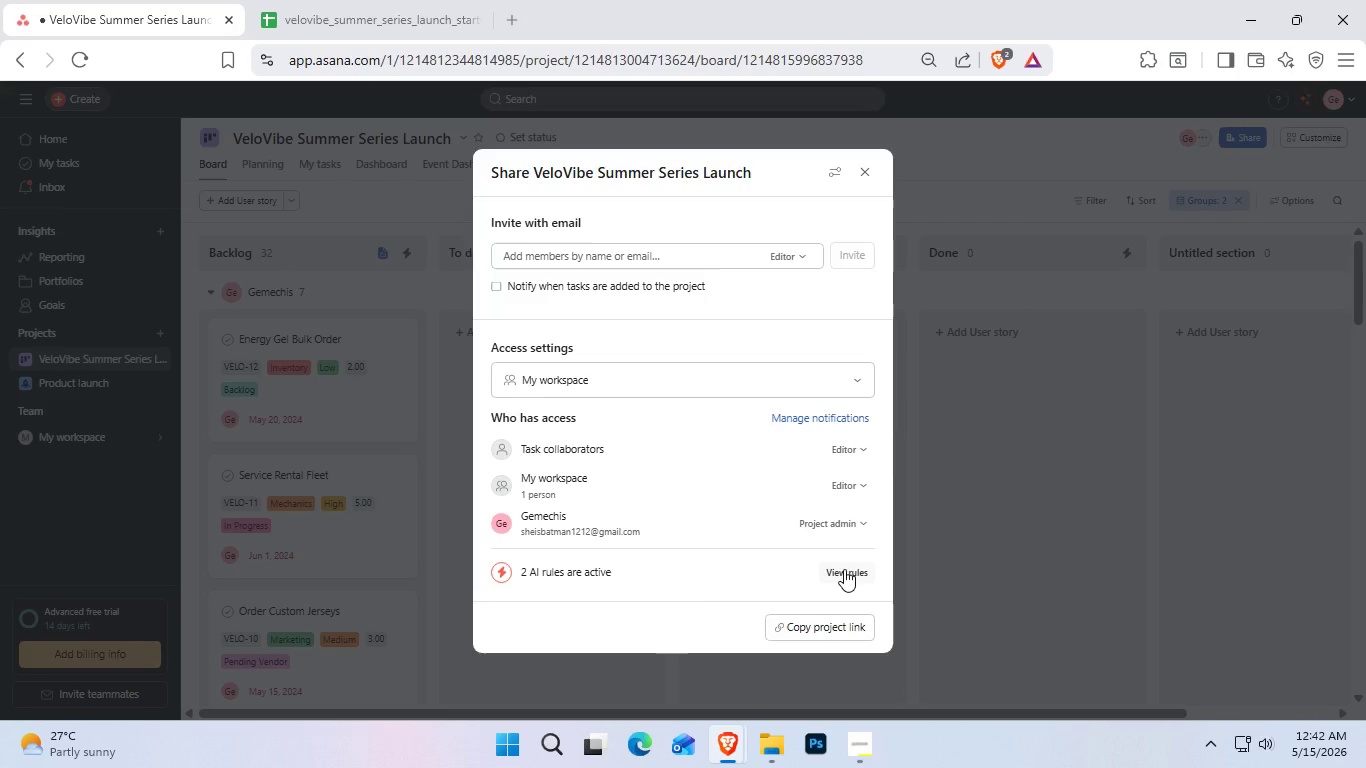 
wait(7.47)
 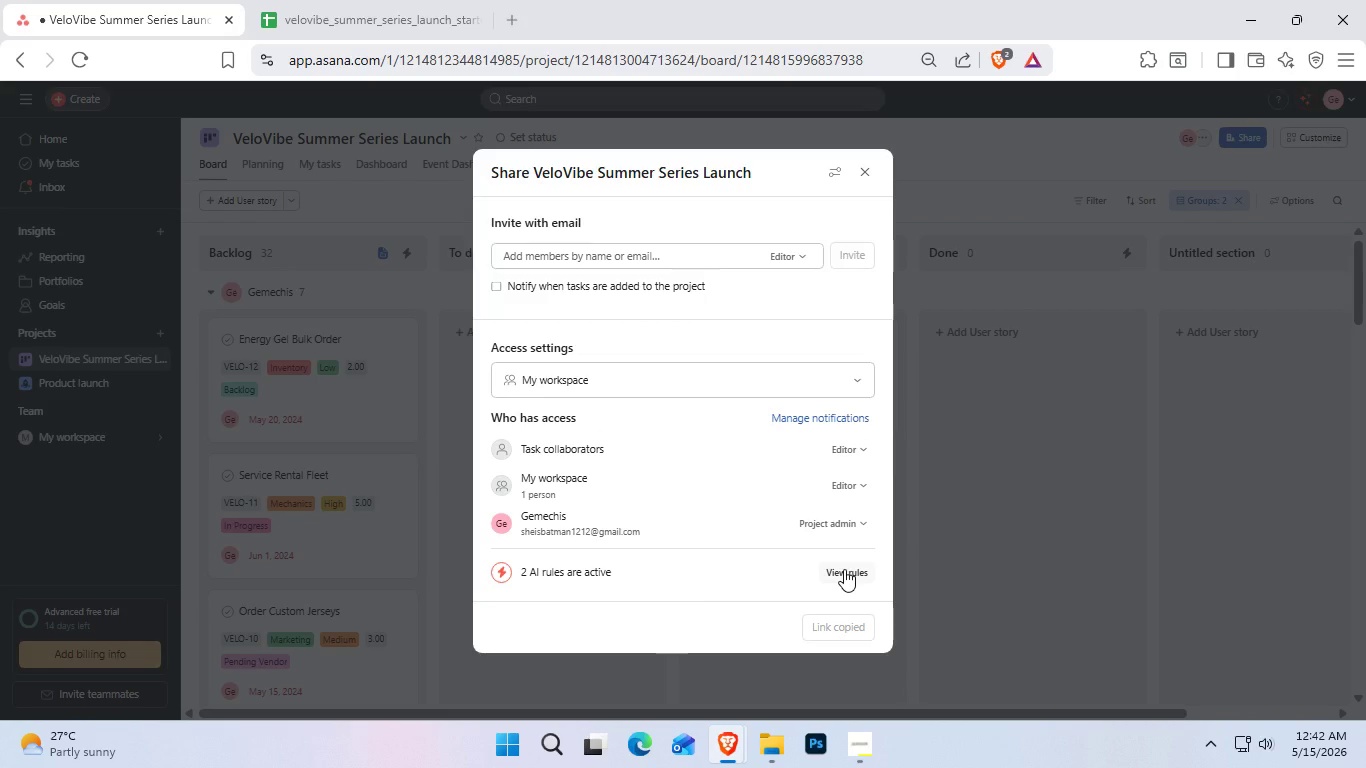 
left_click([791, 249])
 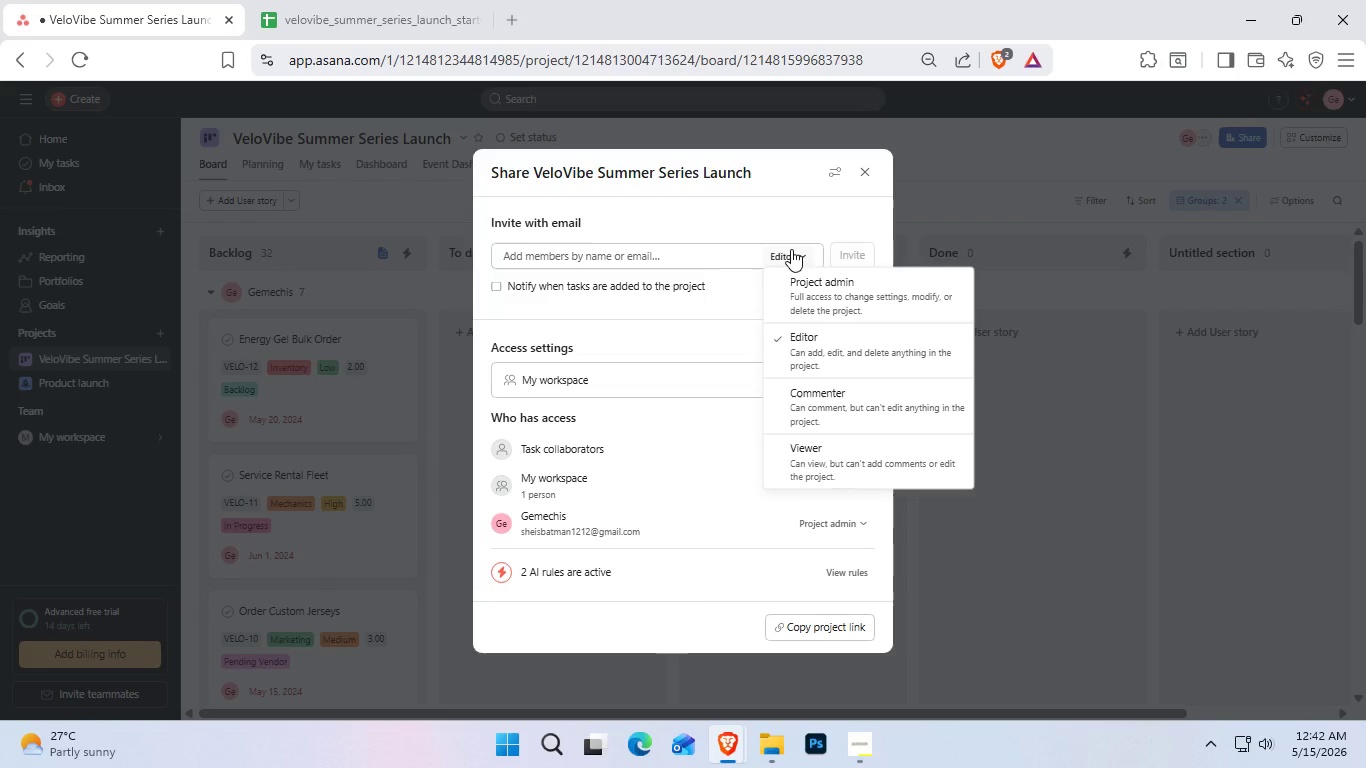 
left_click([787, 253])
 